 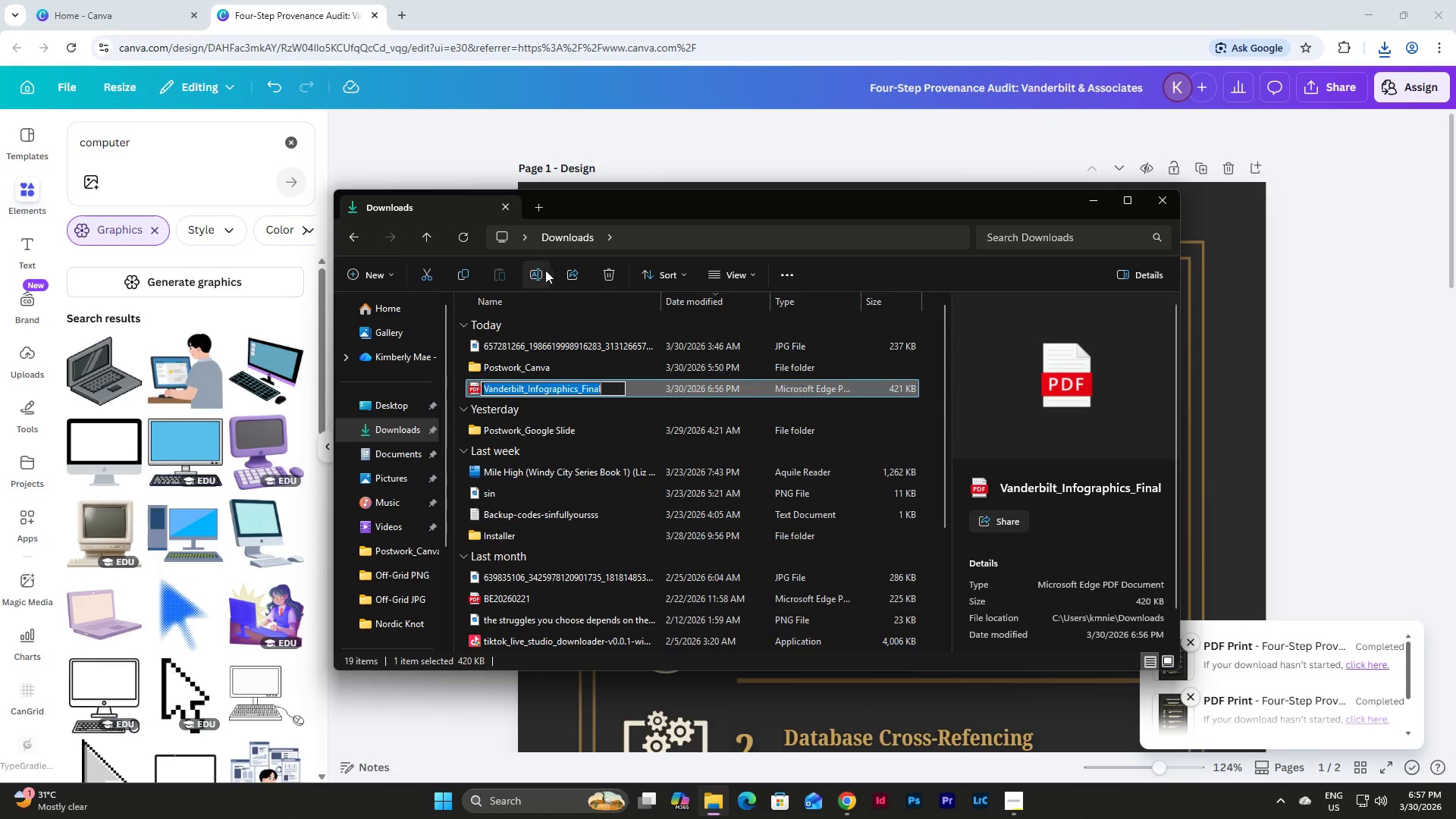 
left_click([608, 393])
 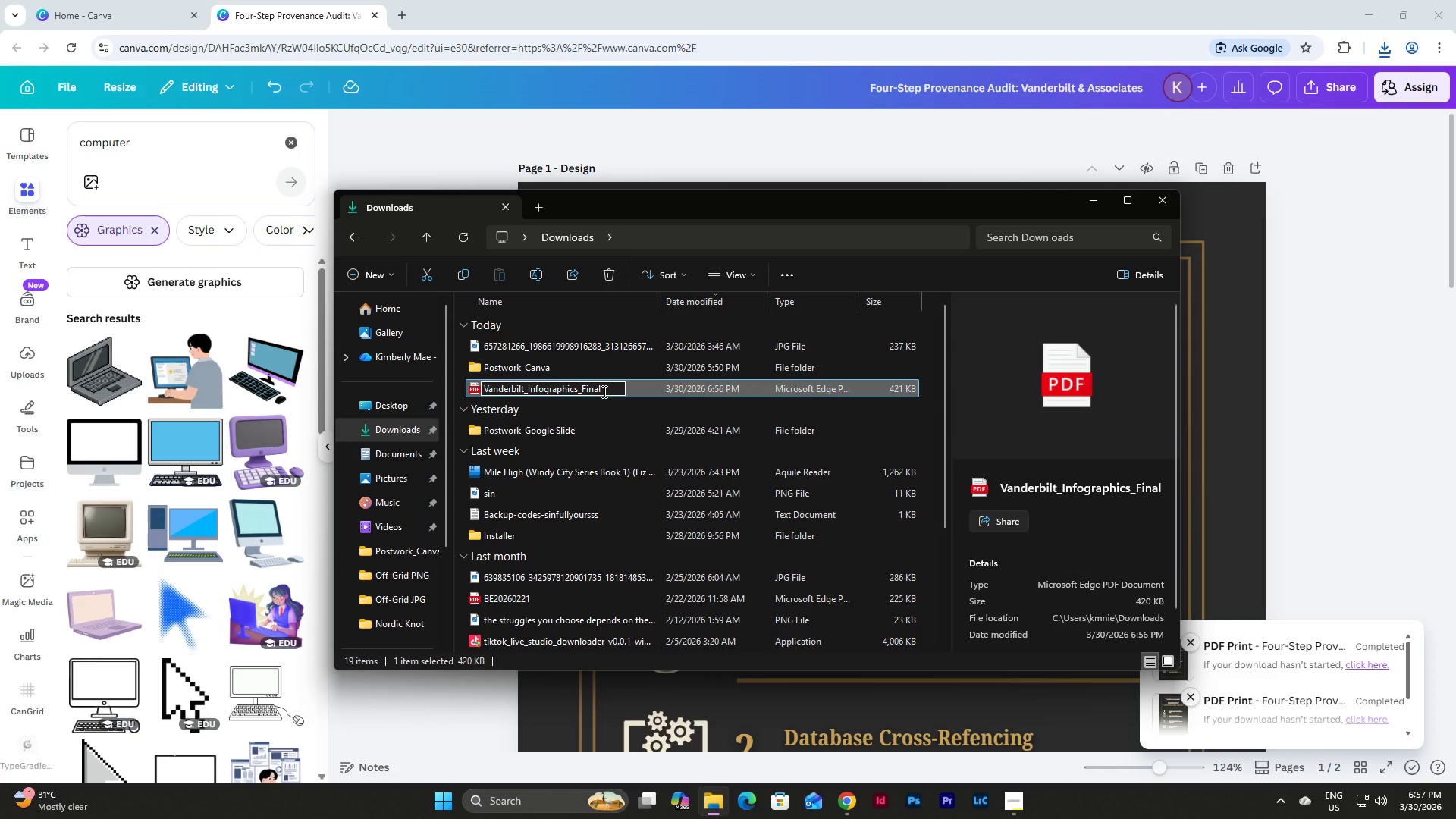 
key(Backspace)
key(Backspace)
key(Backspace)
key(Backspace)
key(Backspace)
type(Digital )
key(Backspace)
 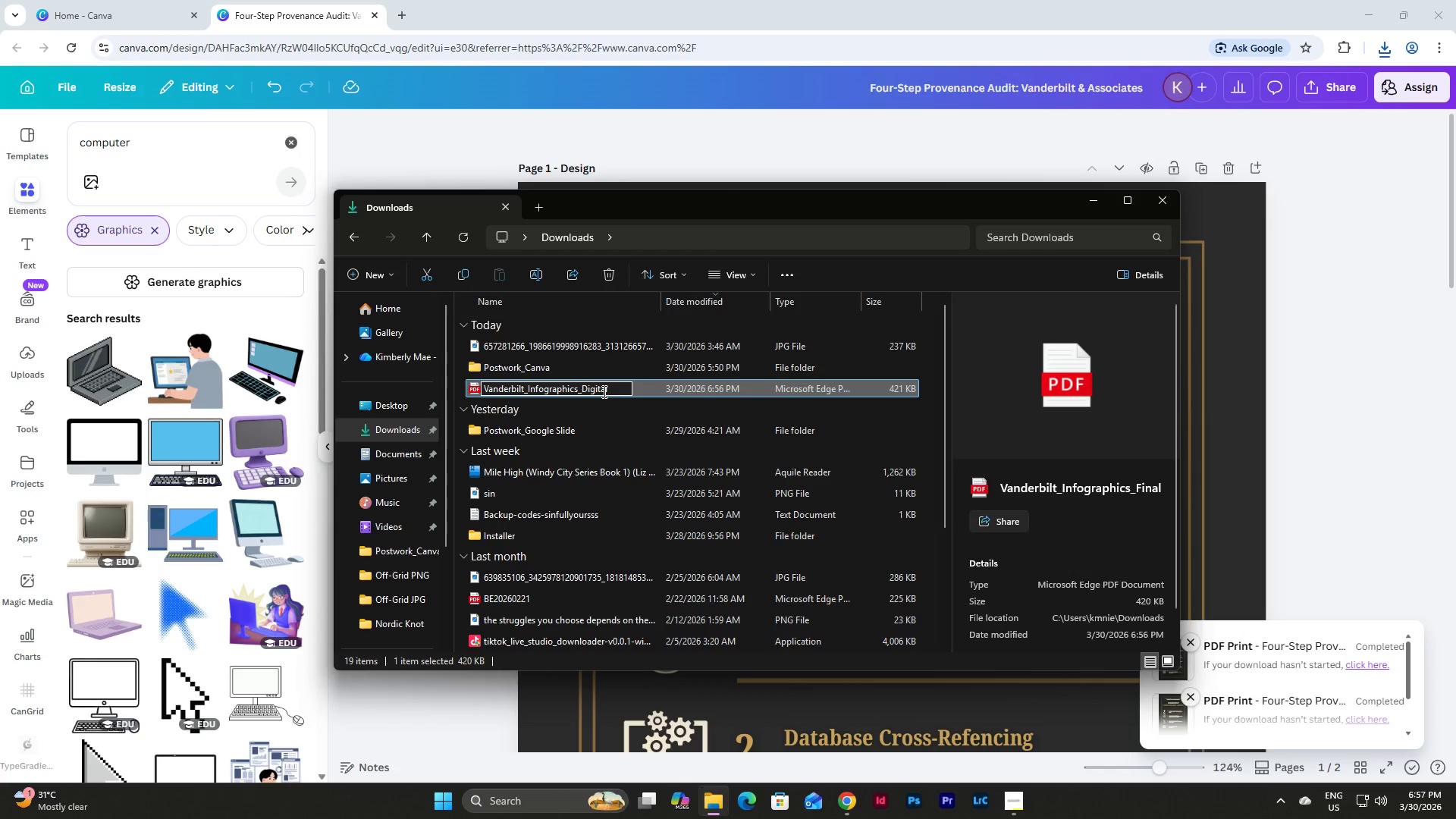 
left_click([649, 199])
 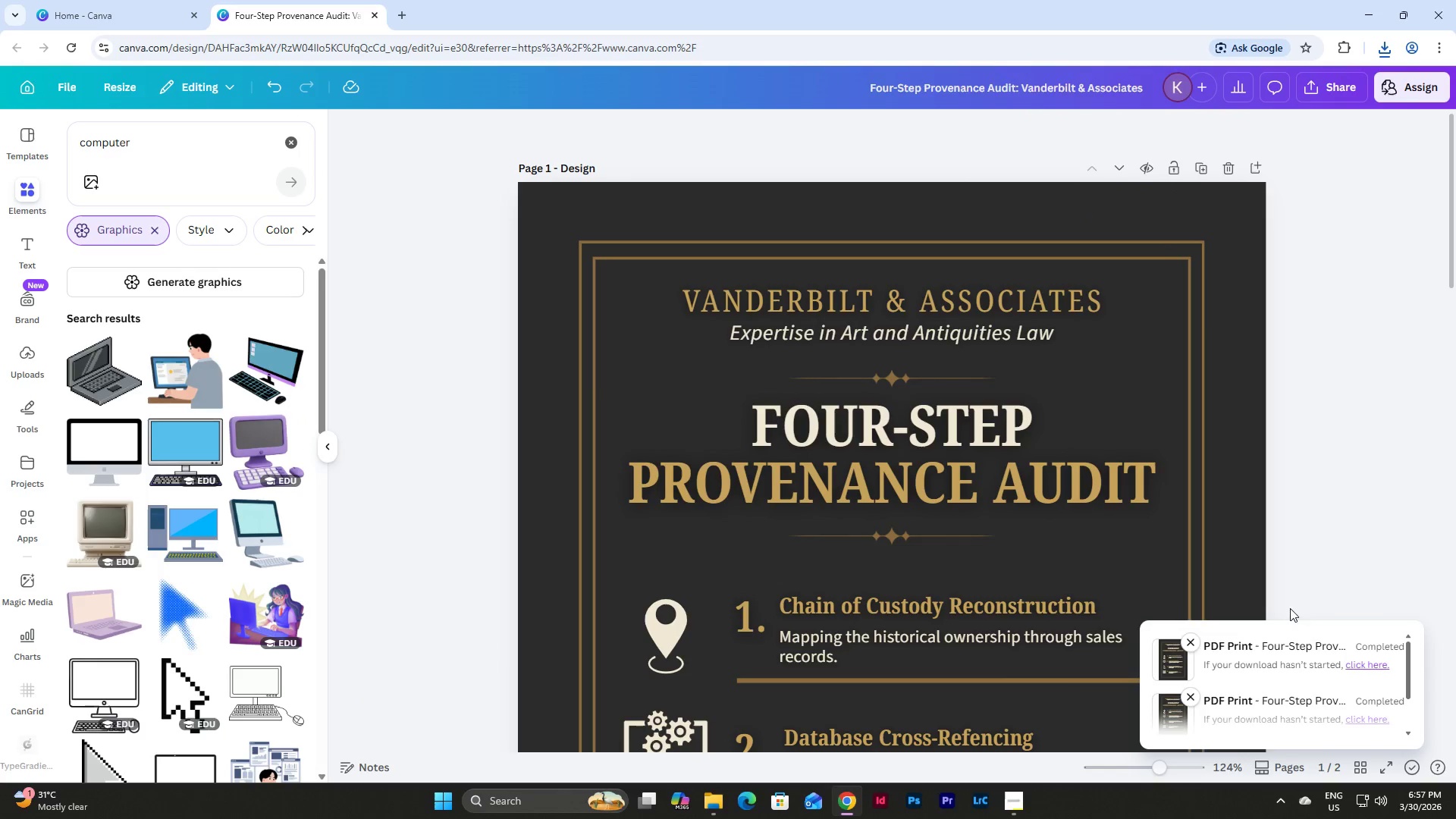 
scroll: coordinate [1198, 461], scroll_direction: down, amount: 3.0
 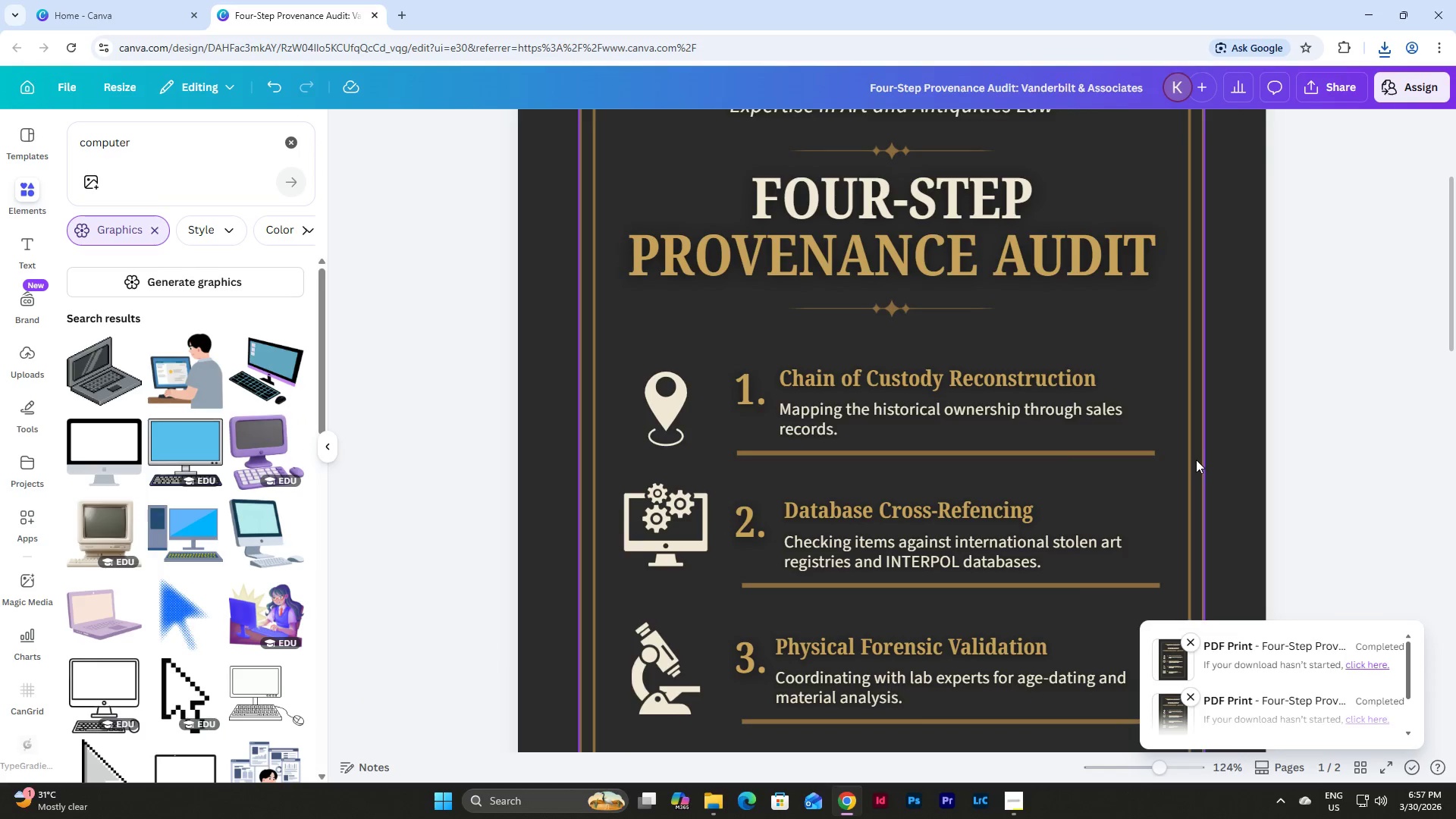 
scroll: coordinate [1196, 460], scroll_direction: none, amount: 0.0
 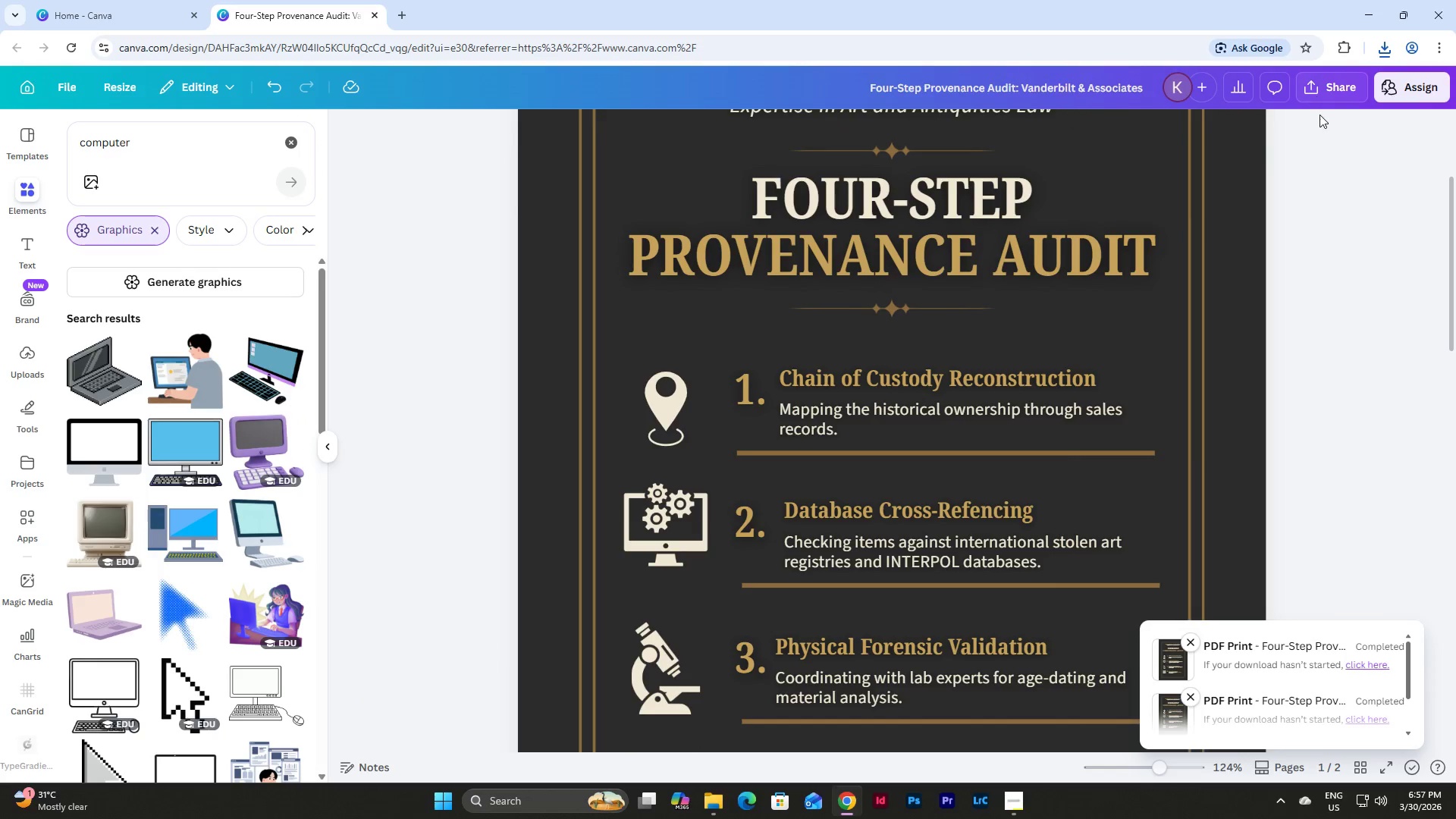 
left_click([1331, 93])
 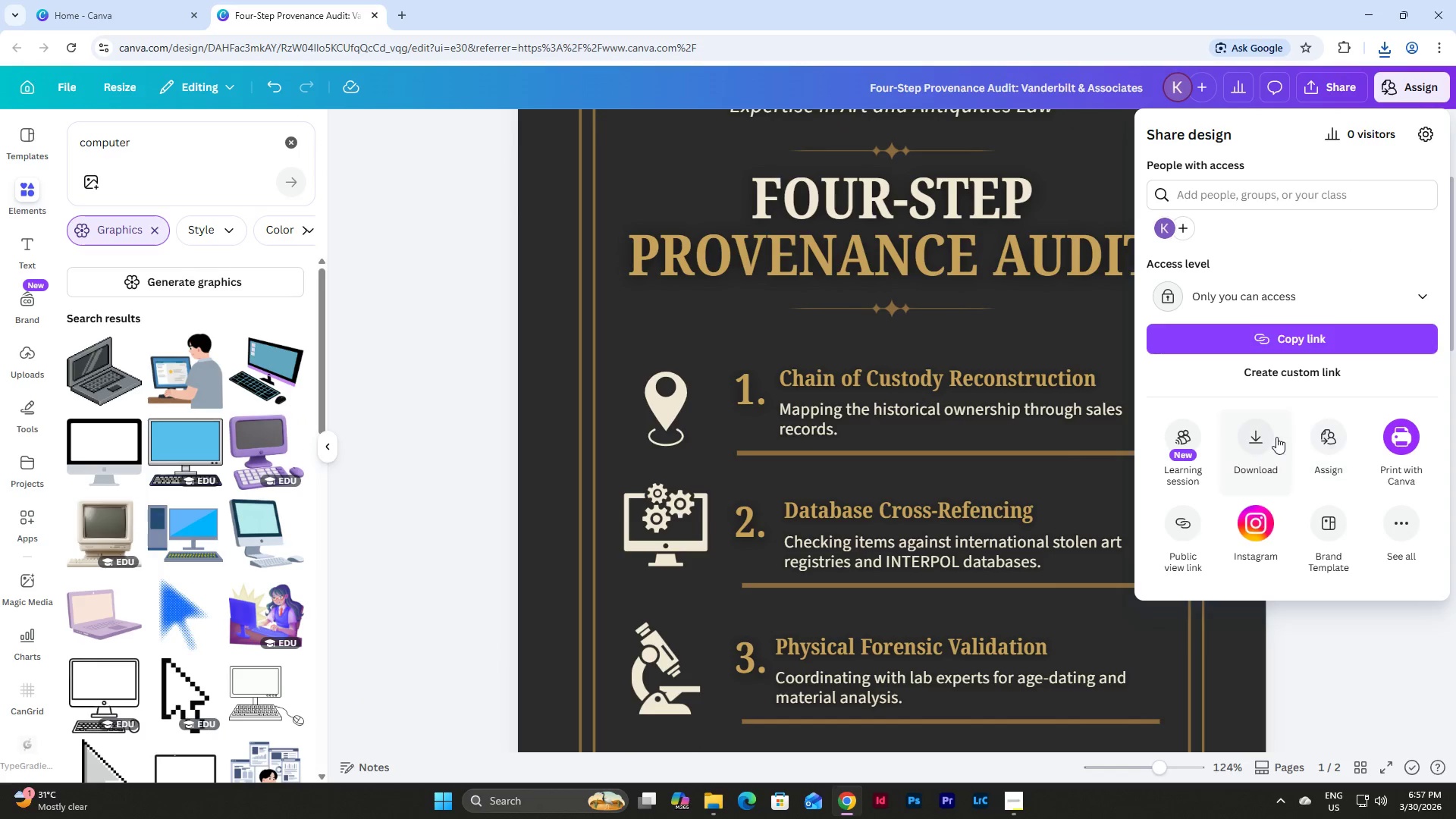 
left_click([1256, 445])
 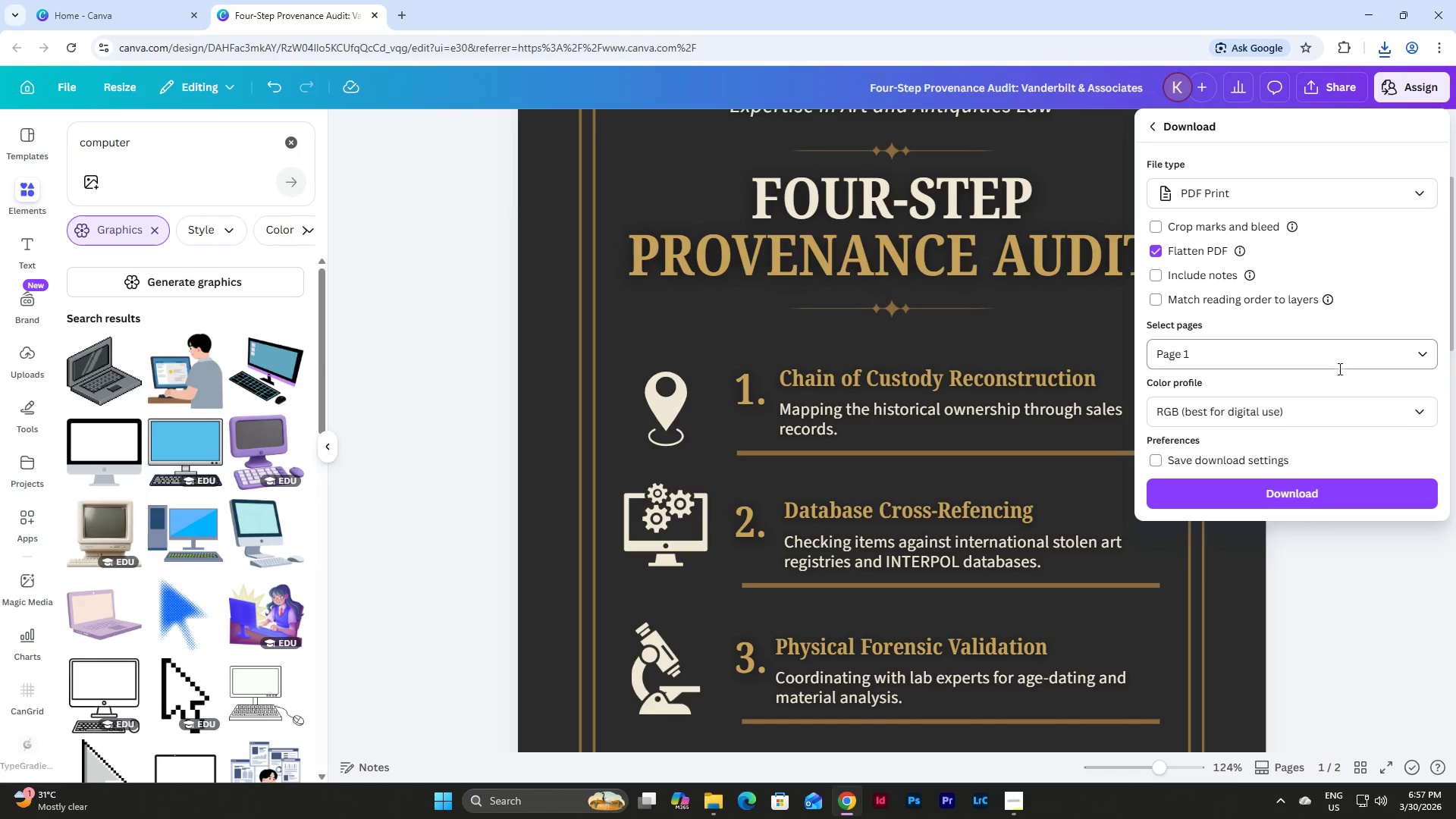 
left_click([1351, 409])
 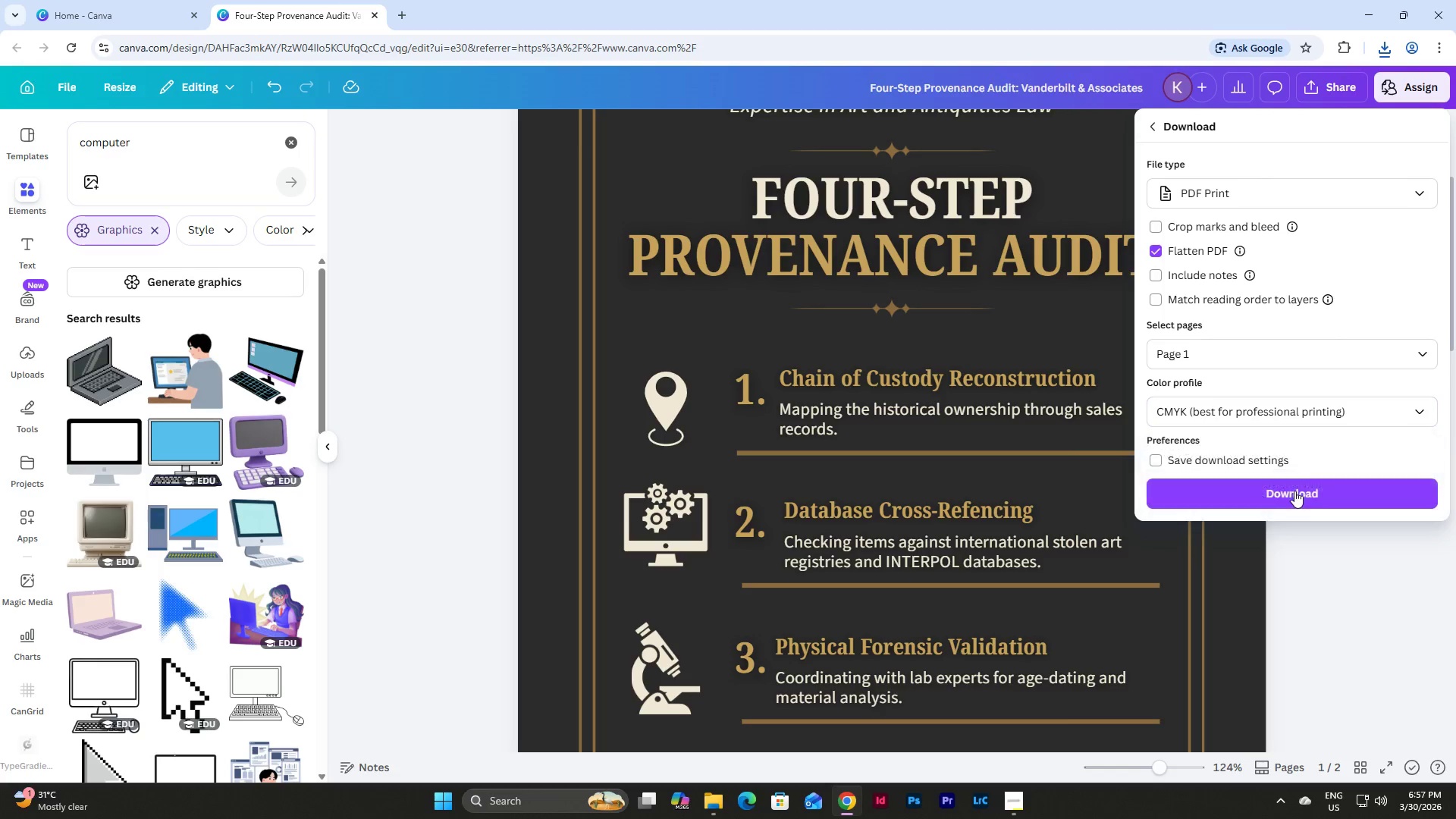 
double_click([1313, 486])
 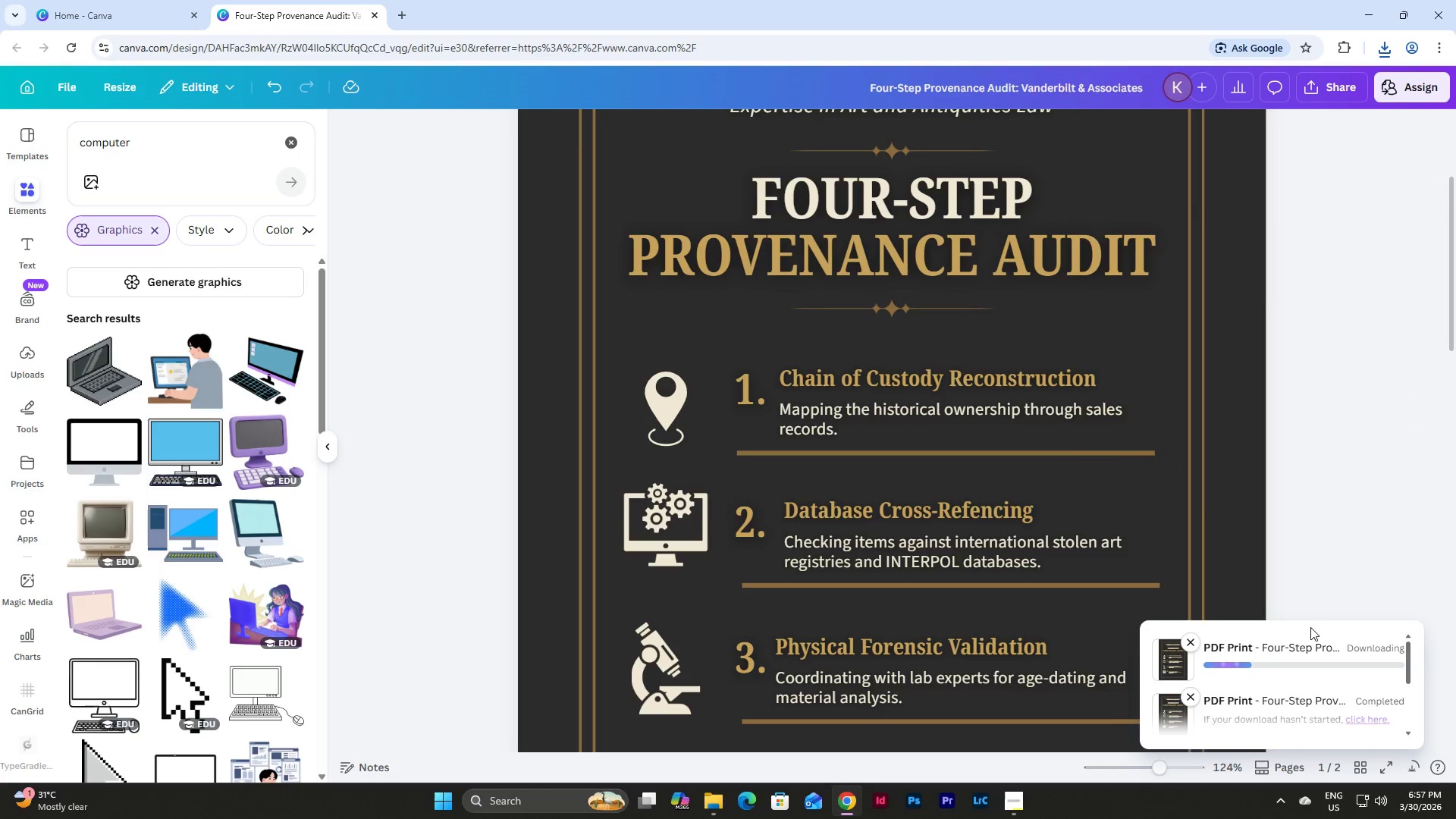 
wait(8.48)
 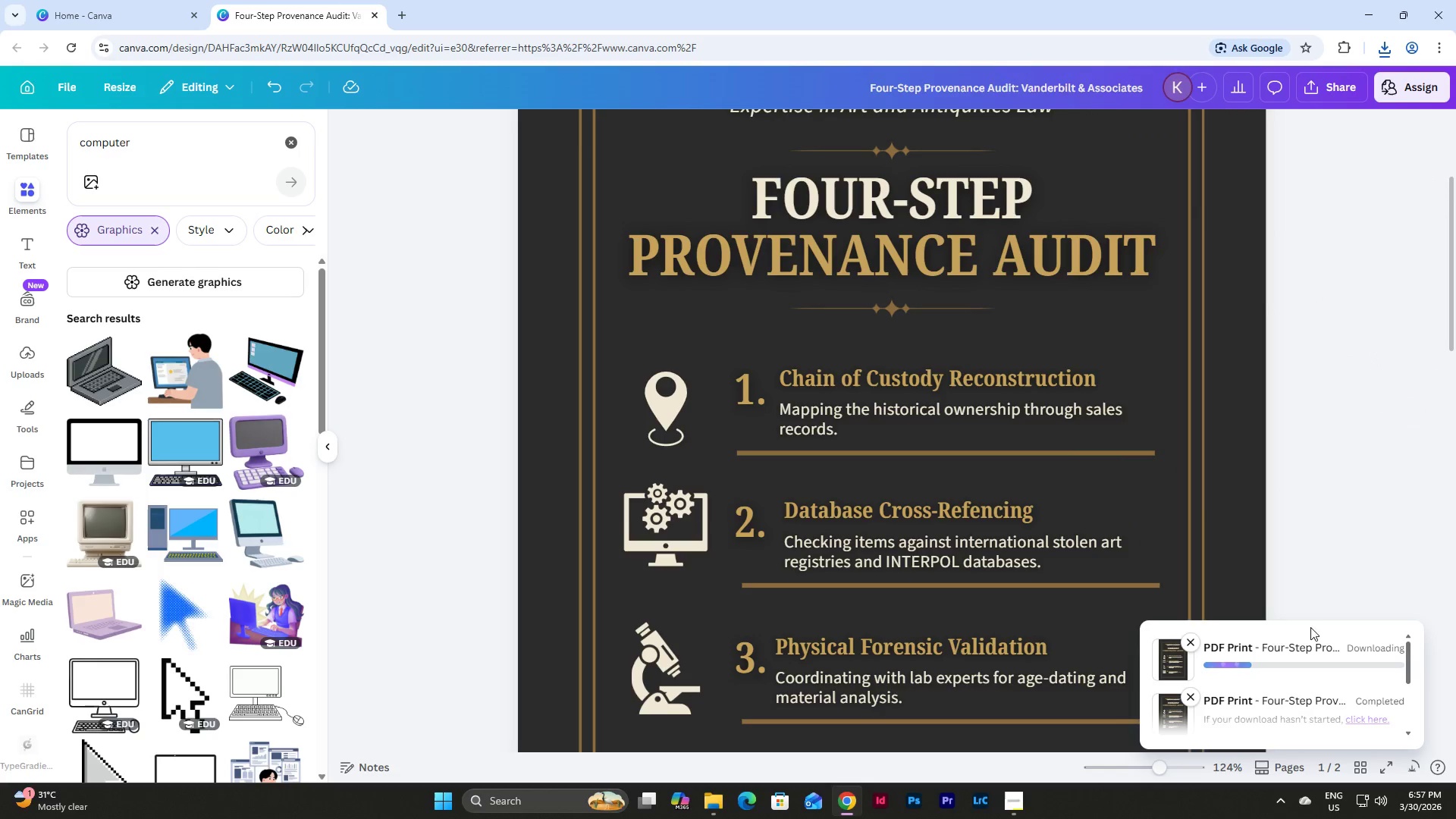 
left_click([1191, 641])
 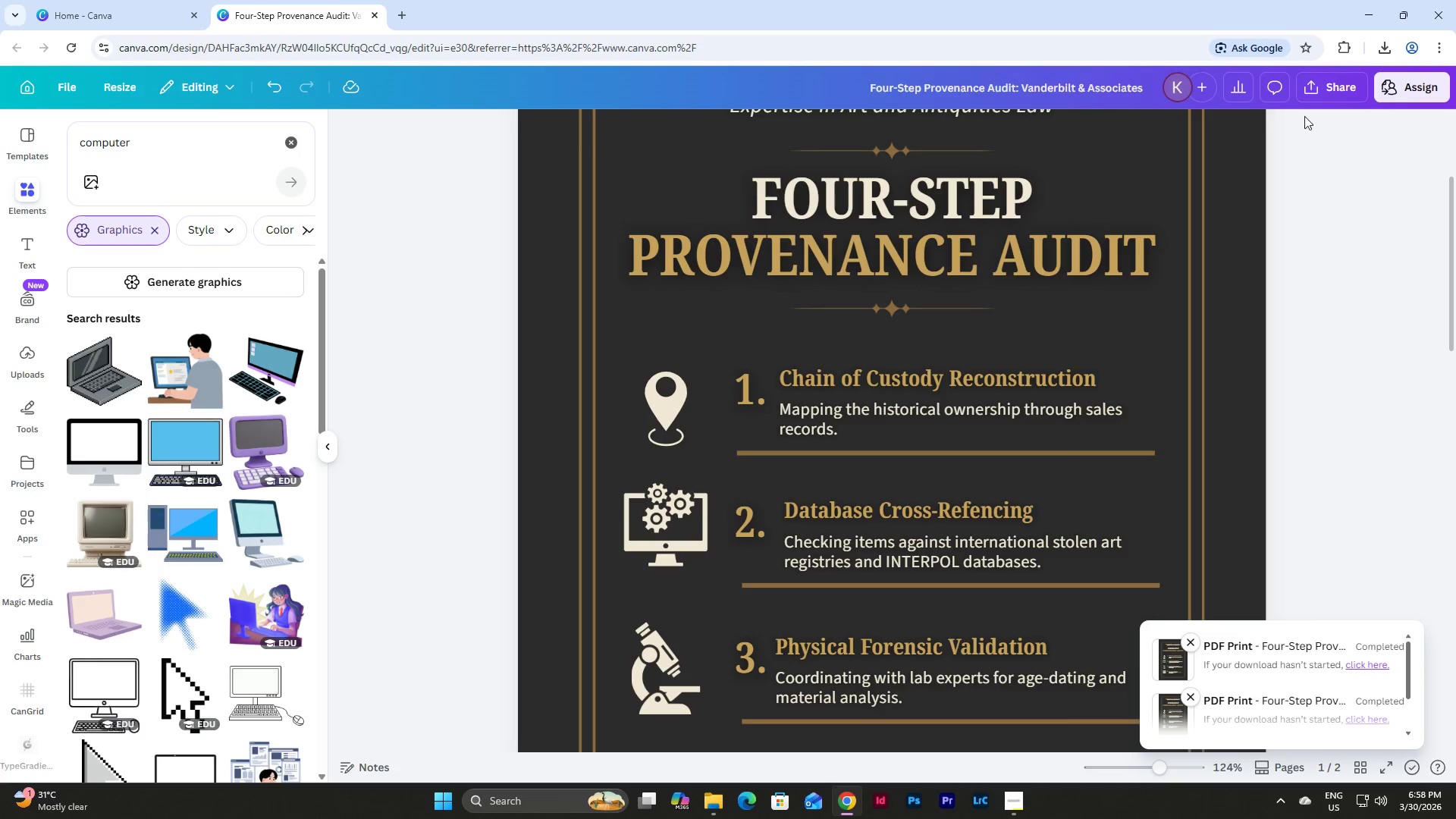 
left_click([1320, 82])
 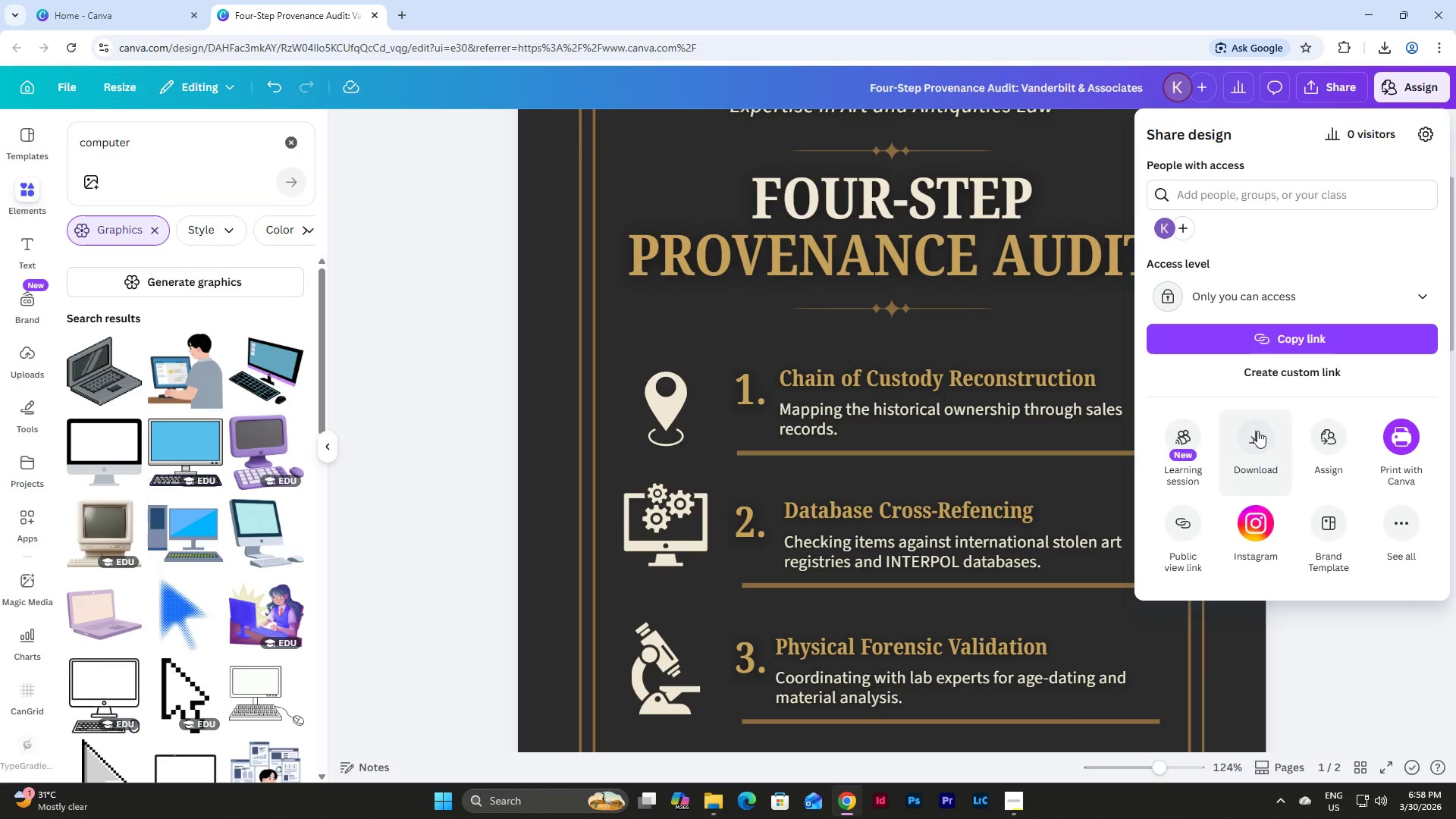 
left_click([1258, 432])
 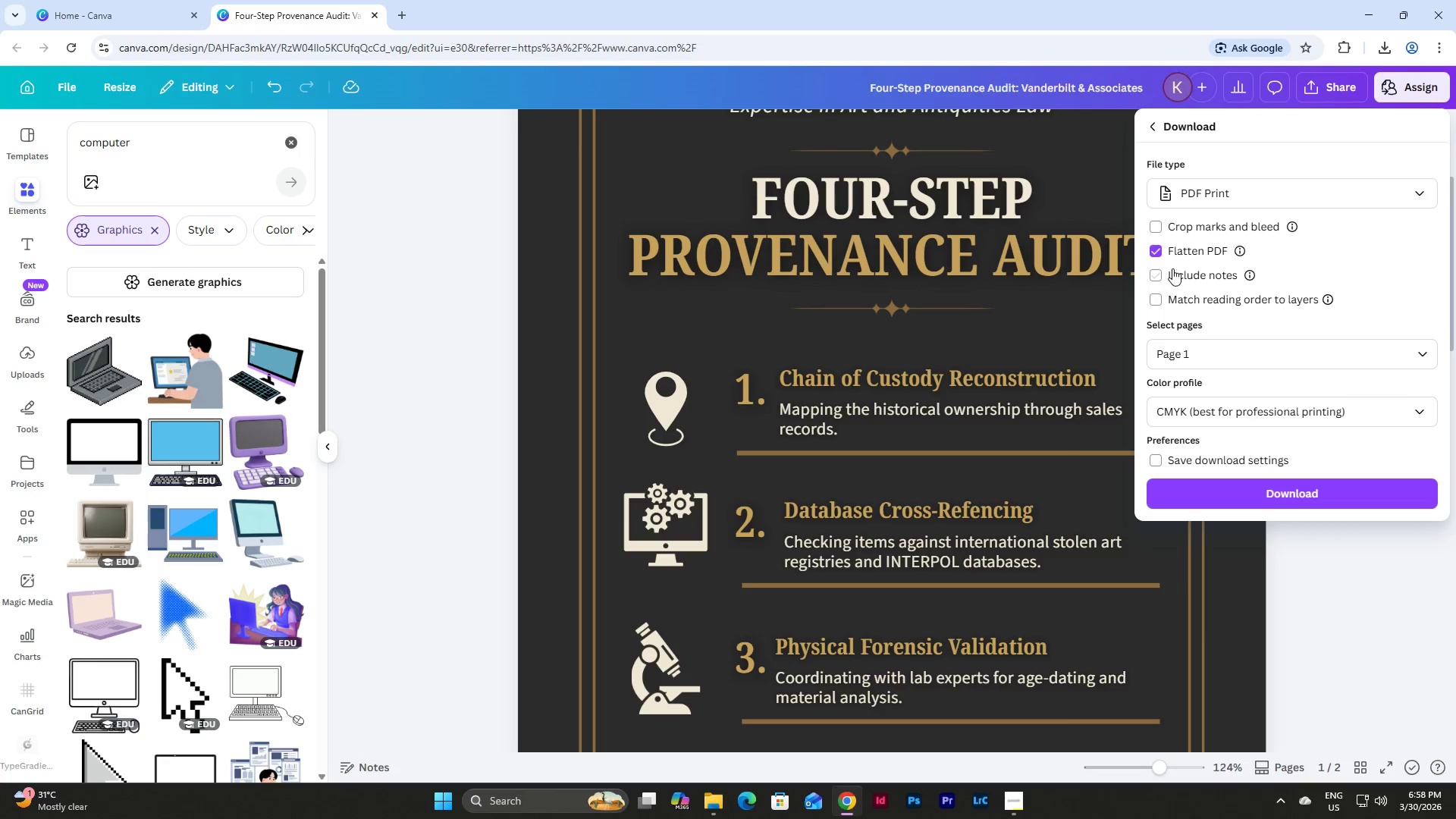 
left_click([1156, 223])
 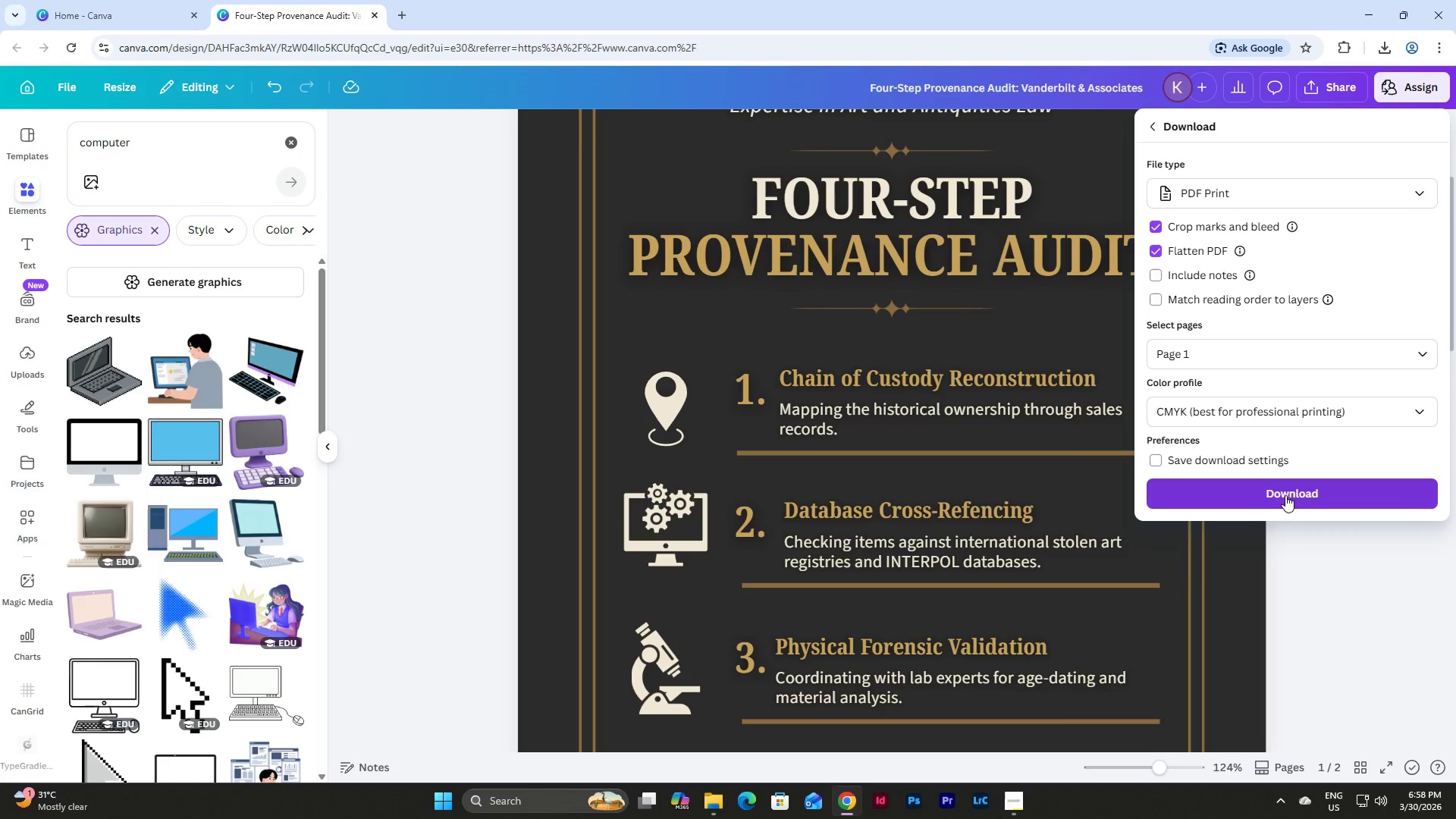 
left_click([1285, 495])
 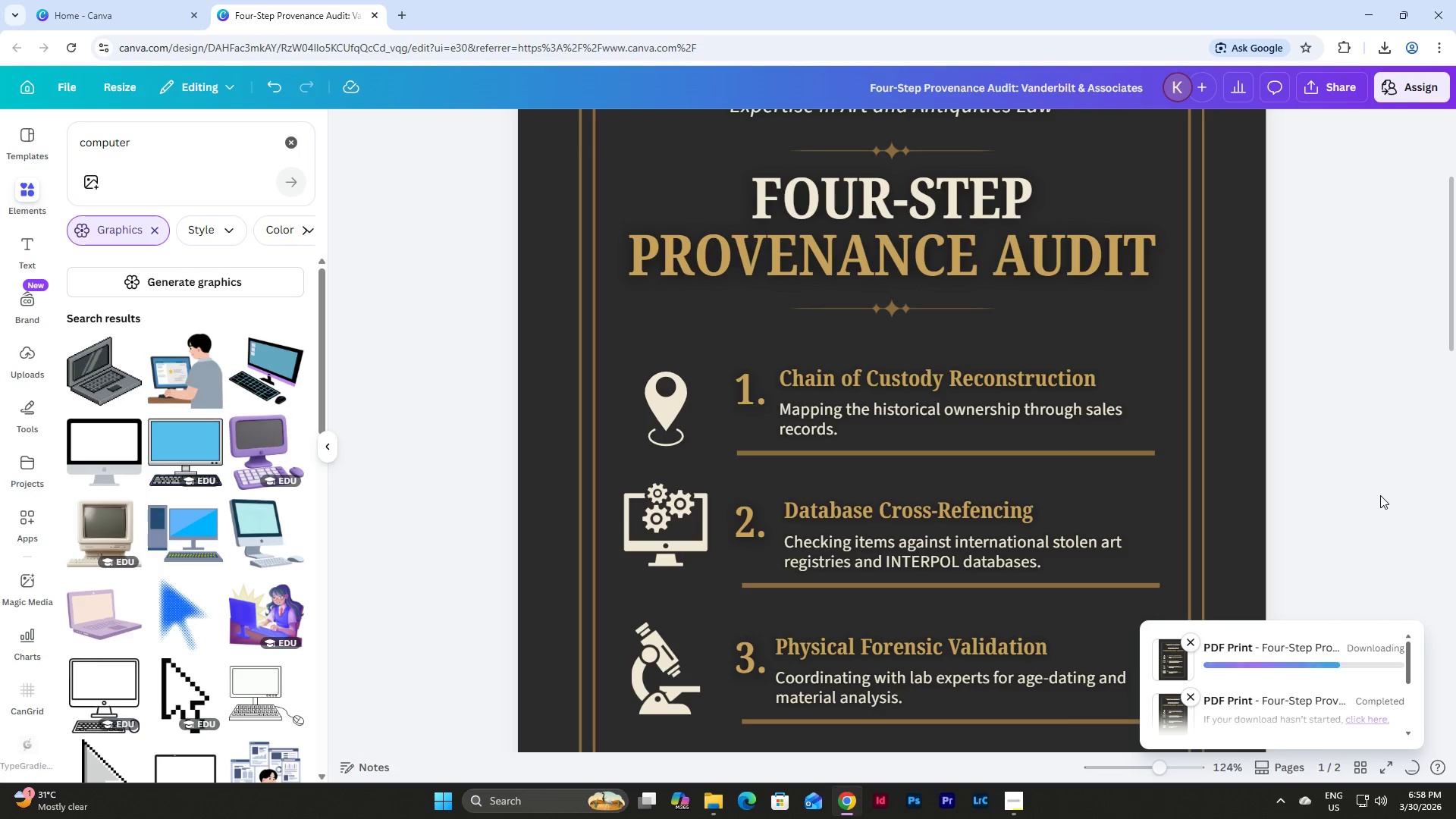 
wait(12.72)
 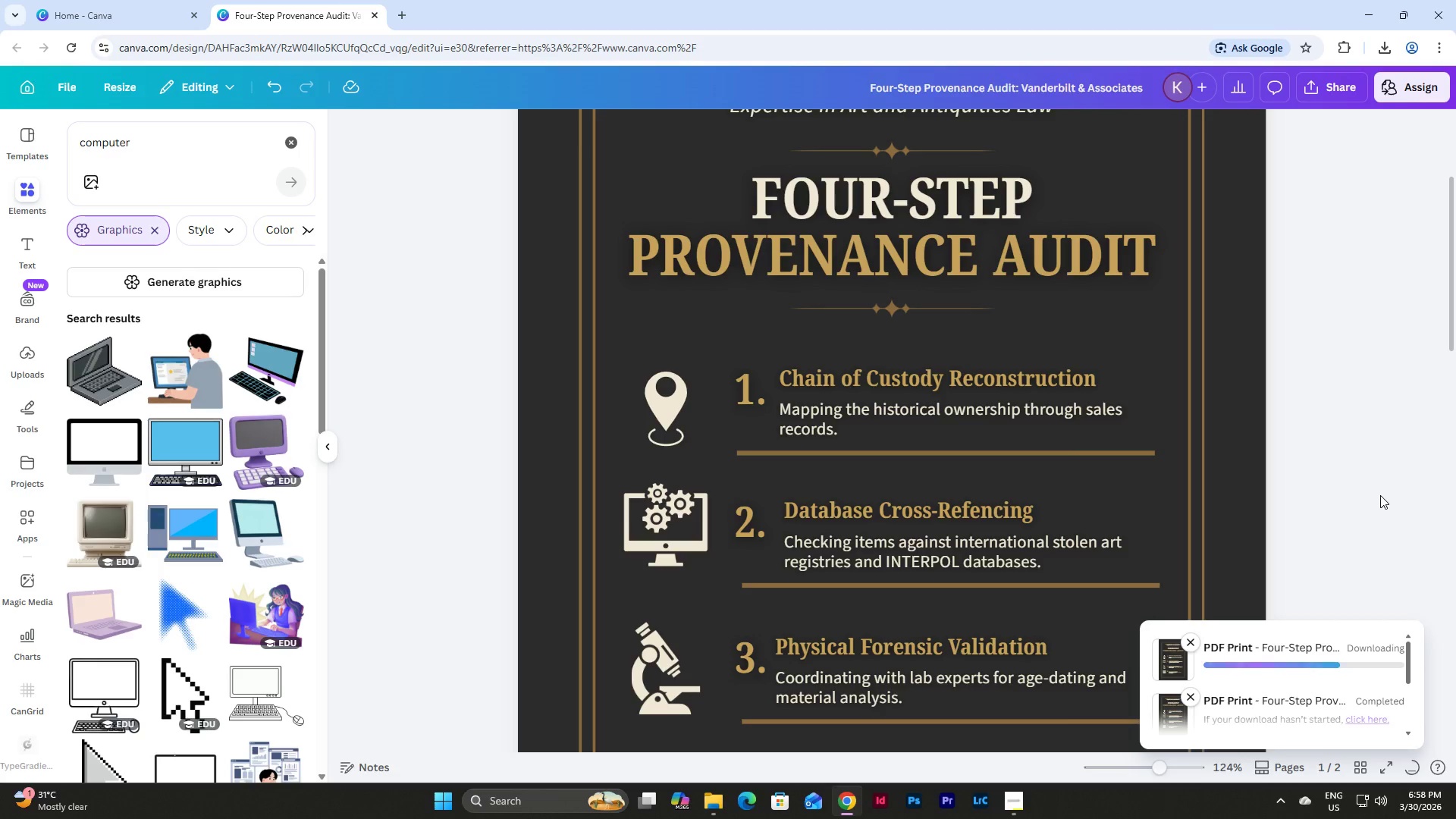 
left_click([1369, 400])
 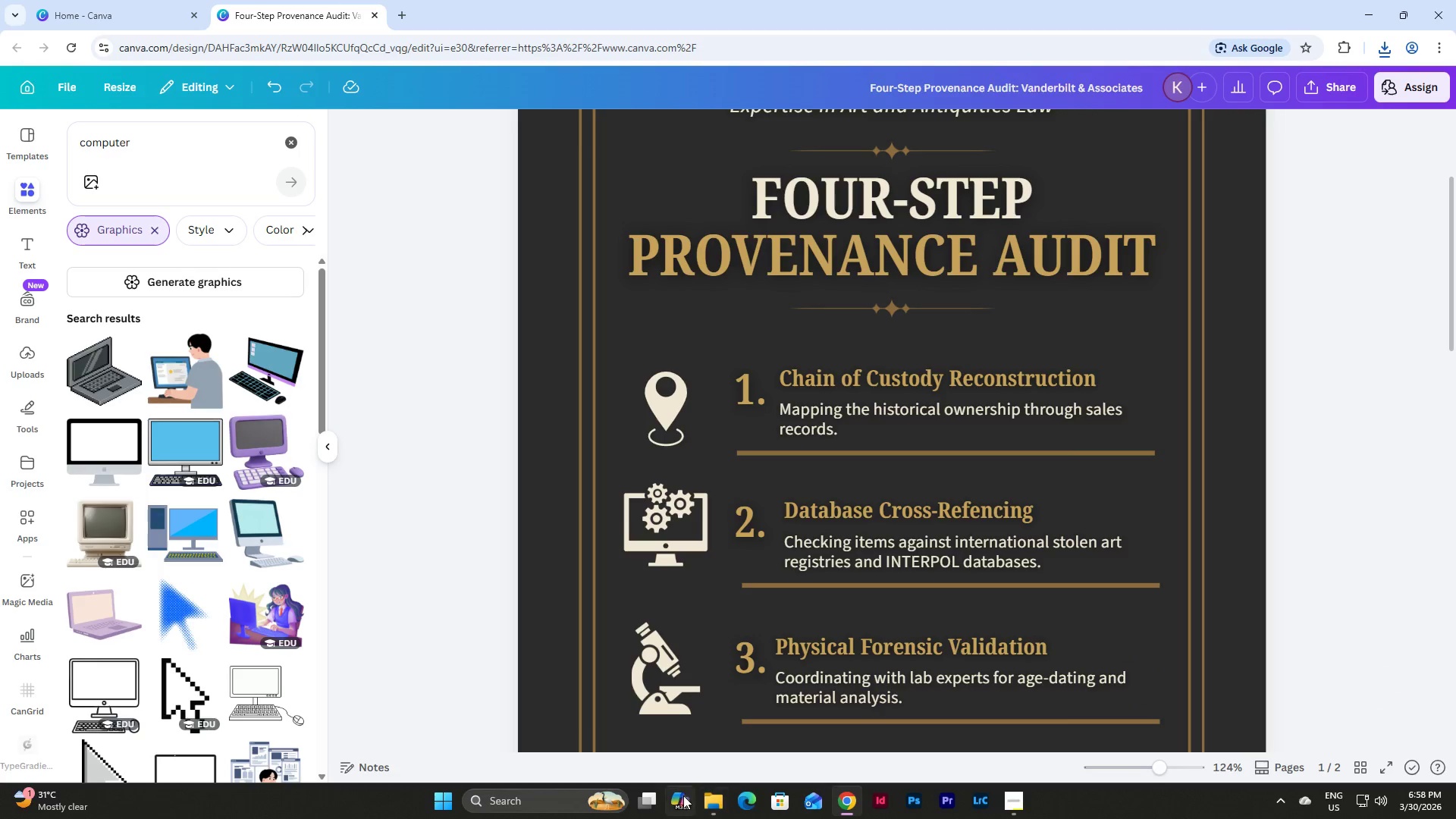 
left_click([704, 804])
 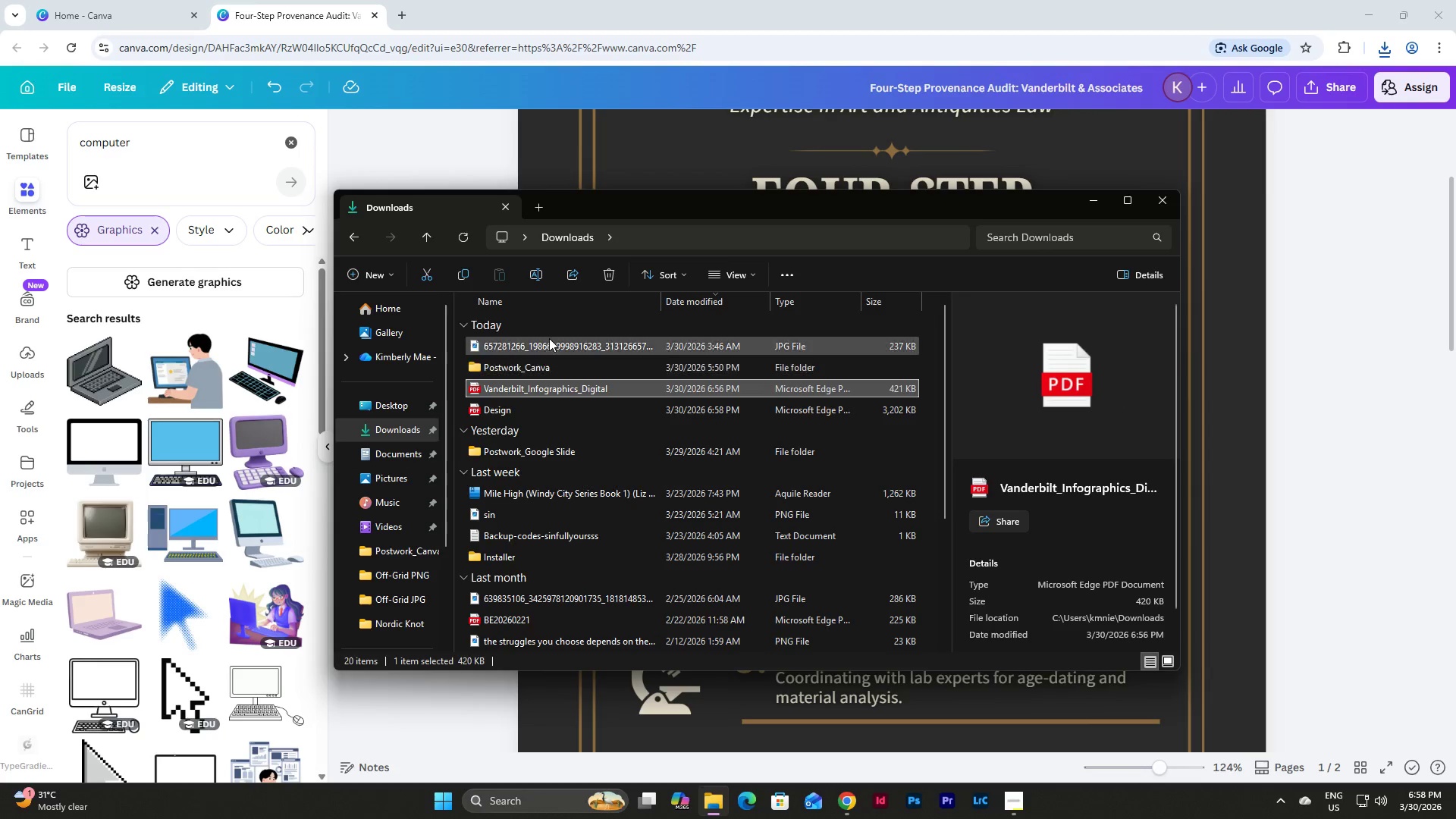 
left_click([535, 270])
 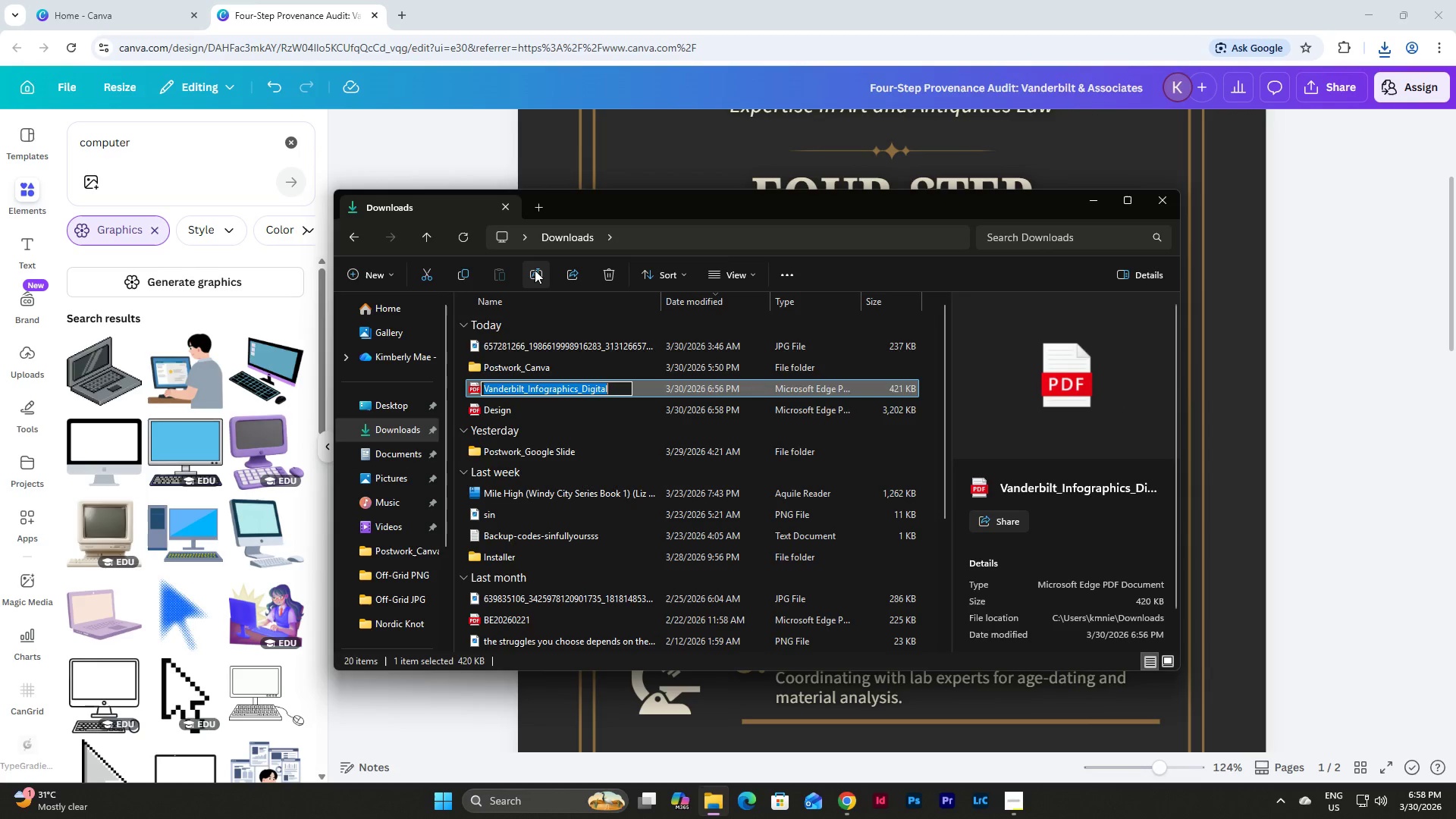 
key(Control+C)
 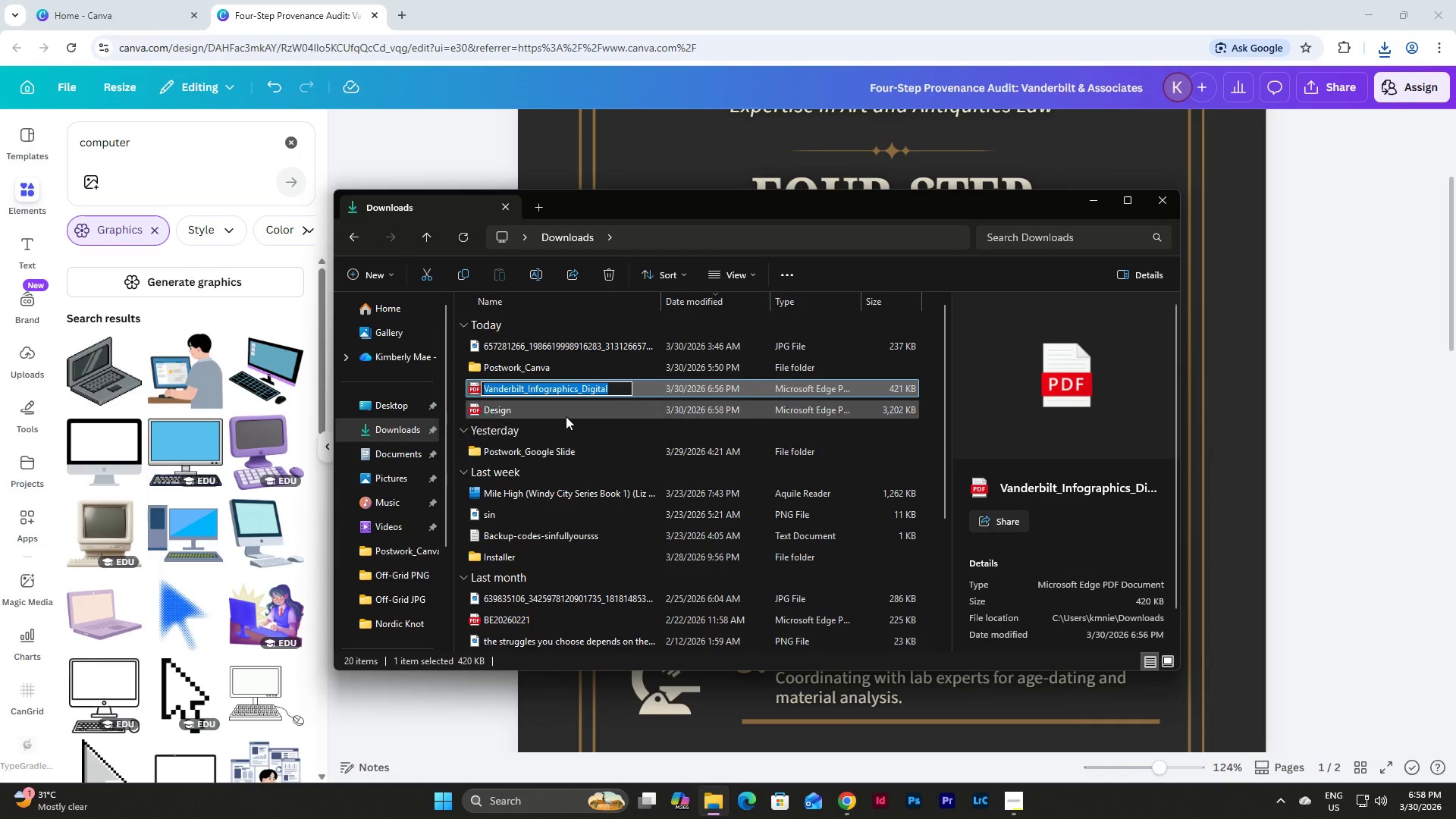 
left_click([566, 416])
 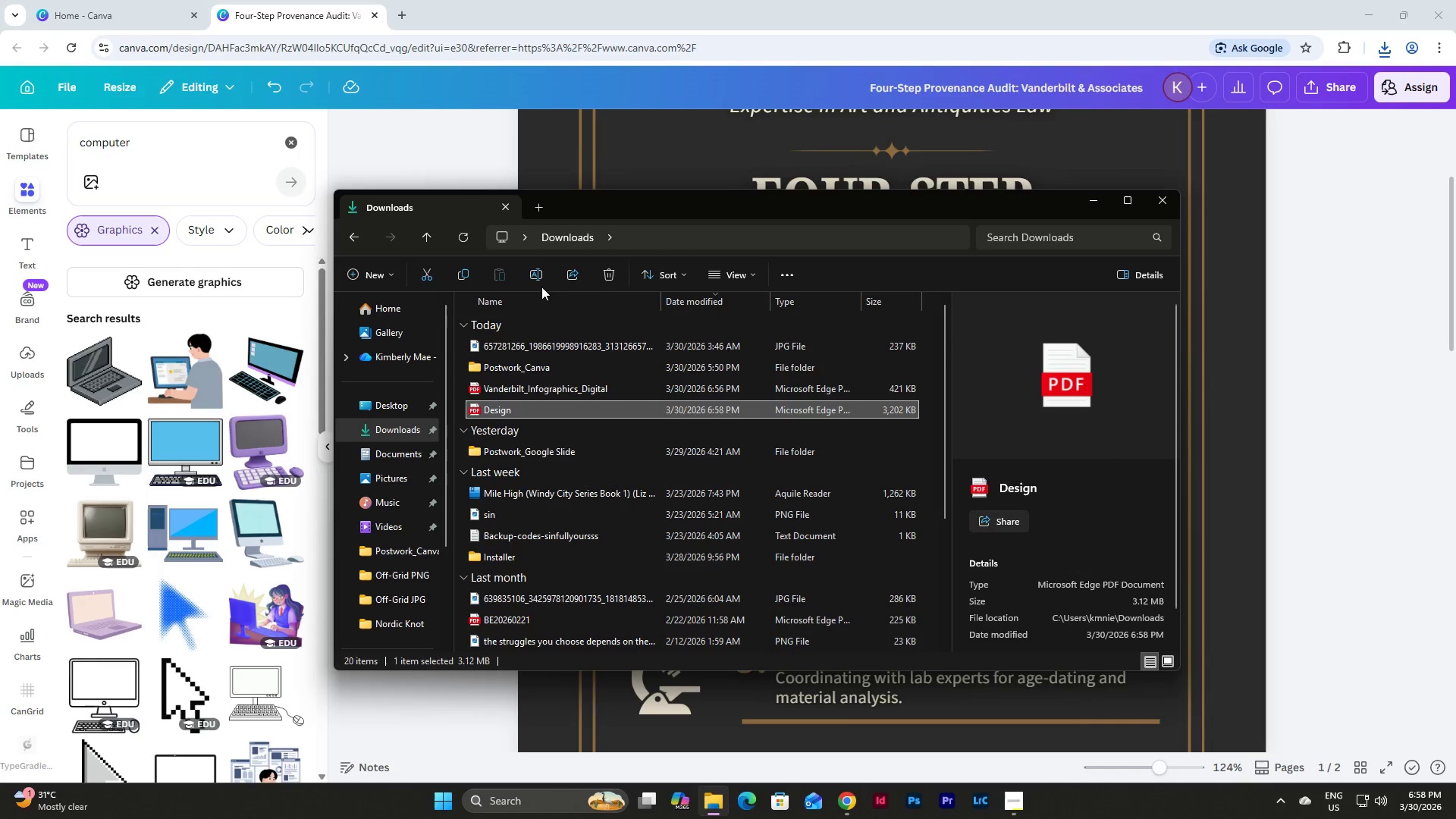 
left_click([538, 271])
 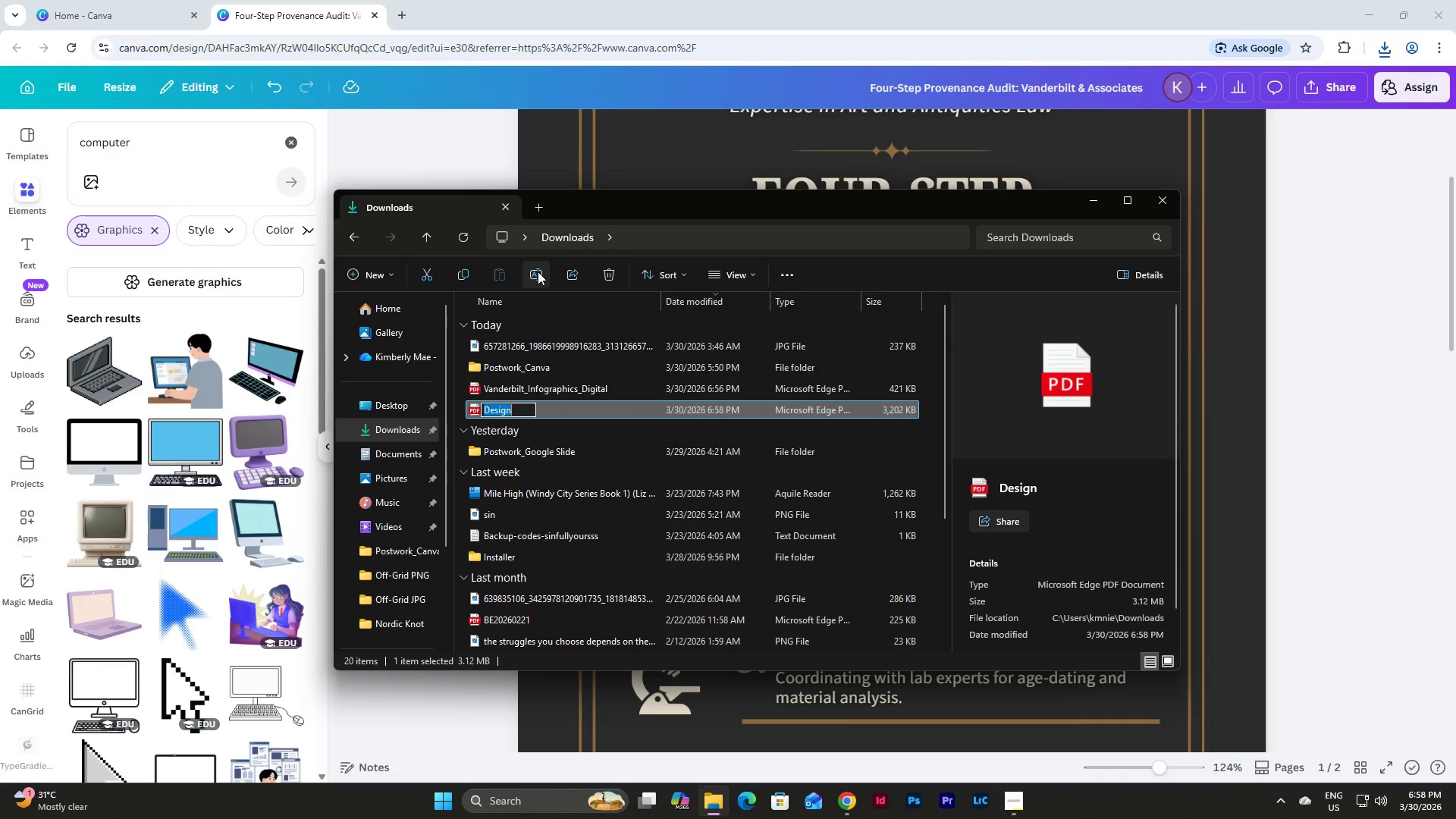 
key(Control+V)
 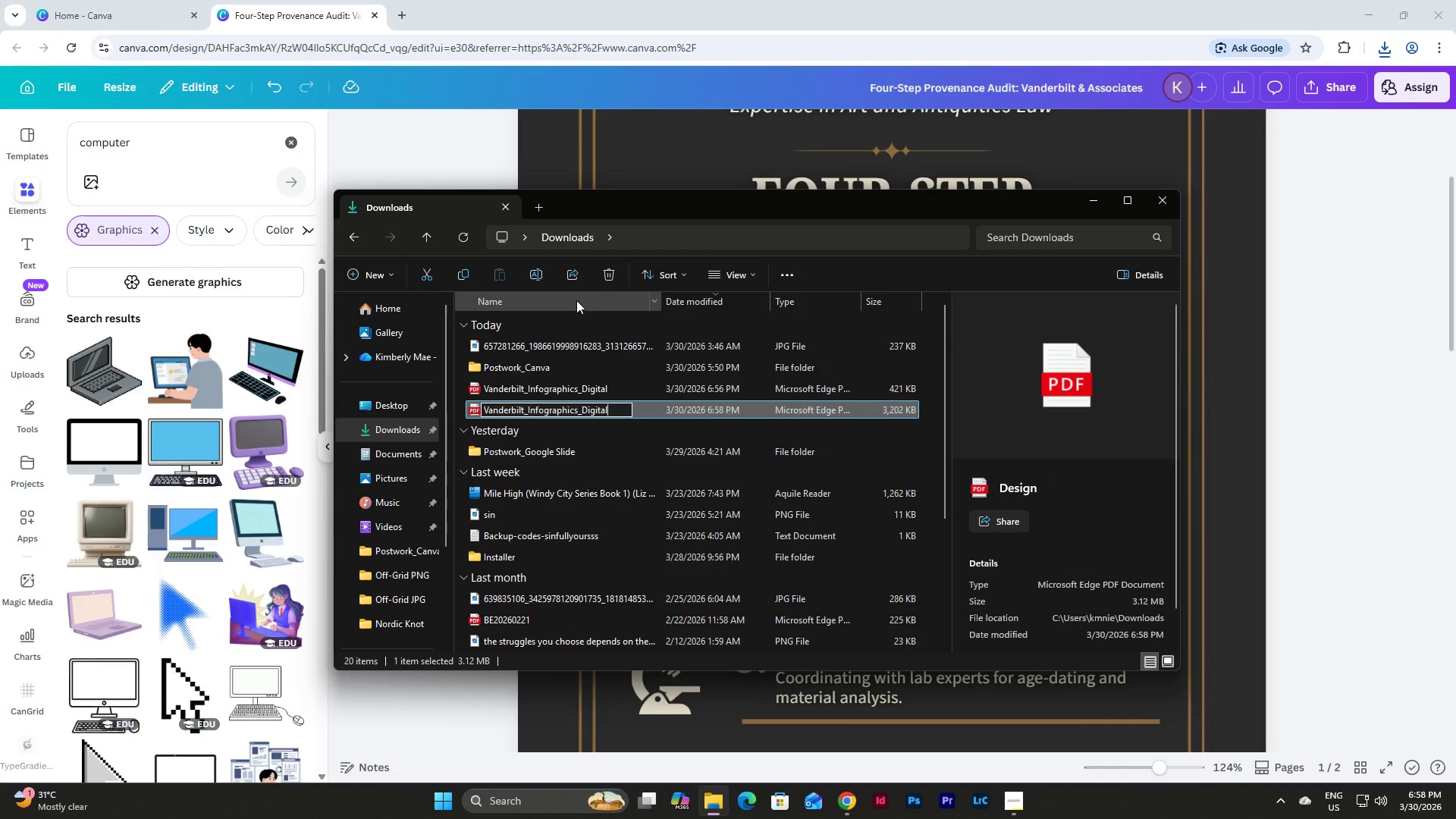 
key(NumpadEnter)
 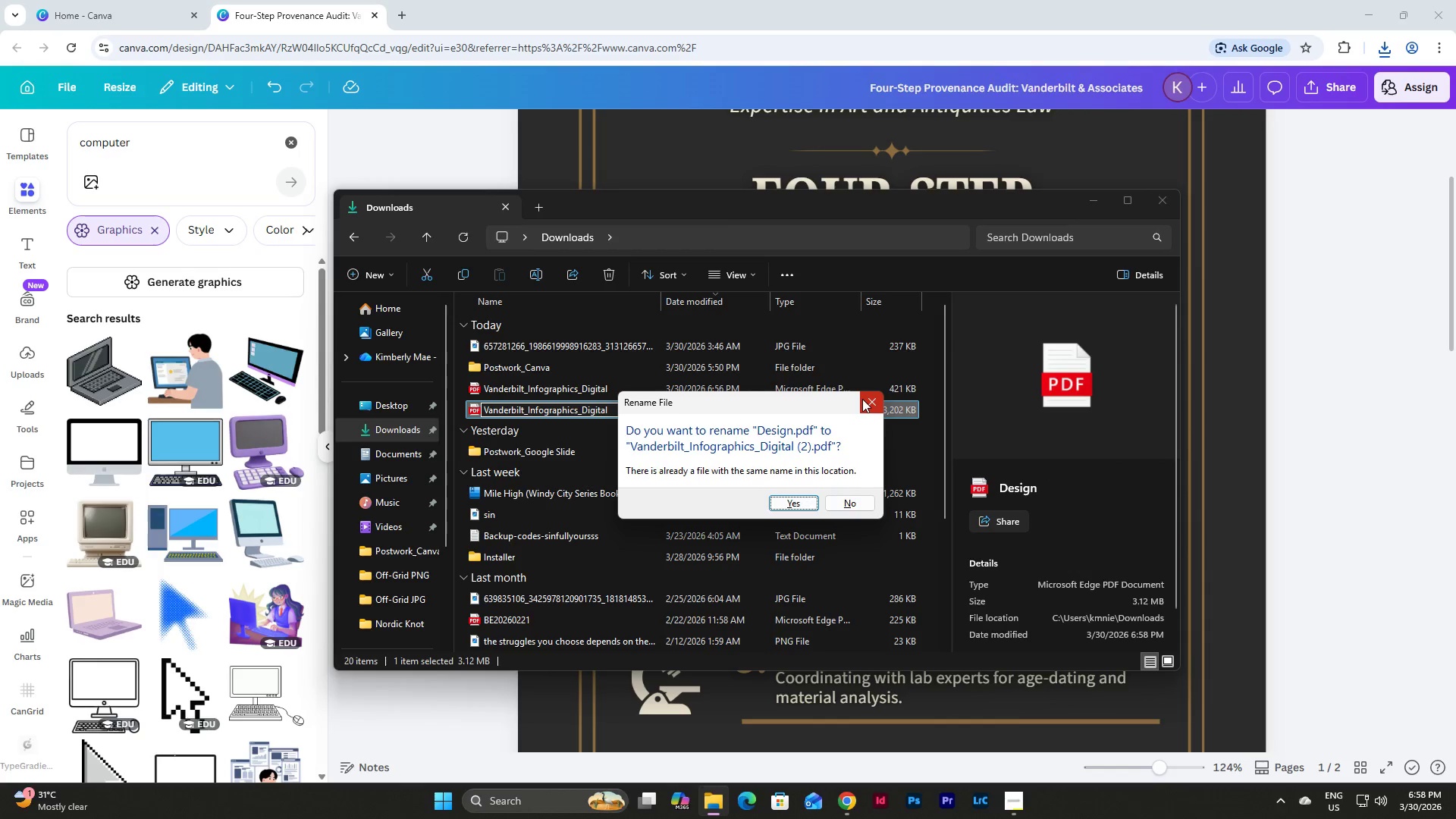 
left_click([862, 399])
 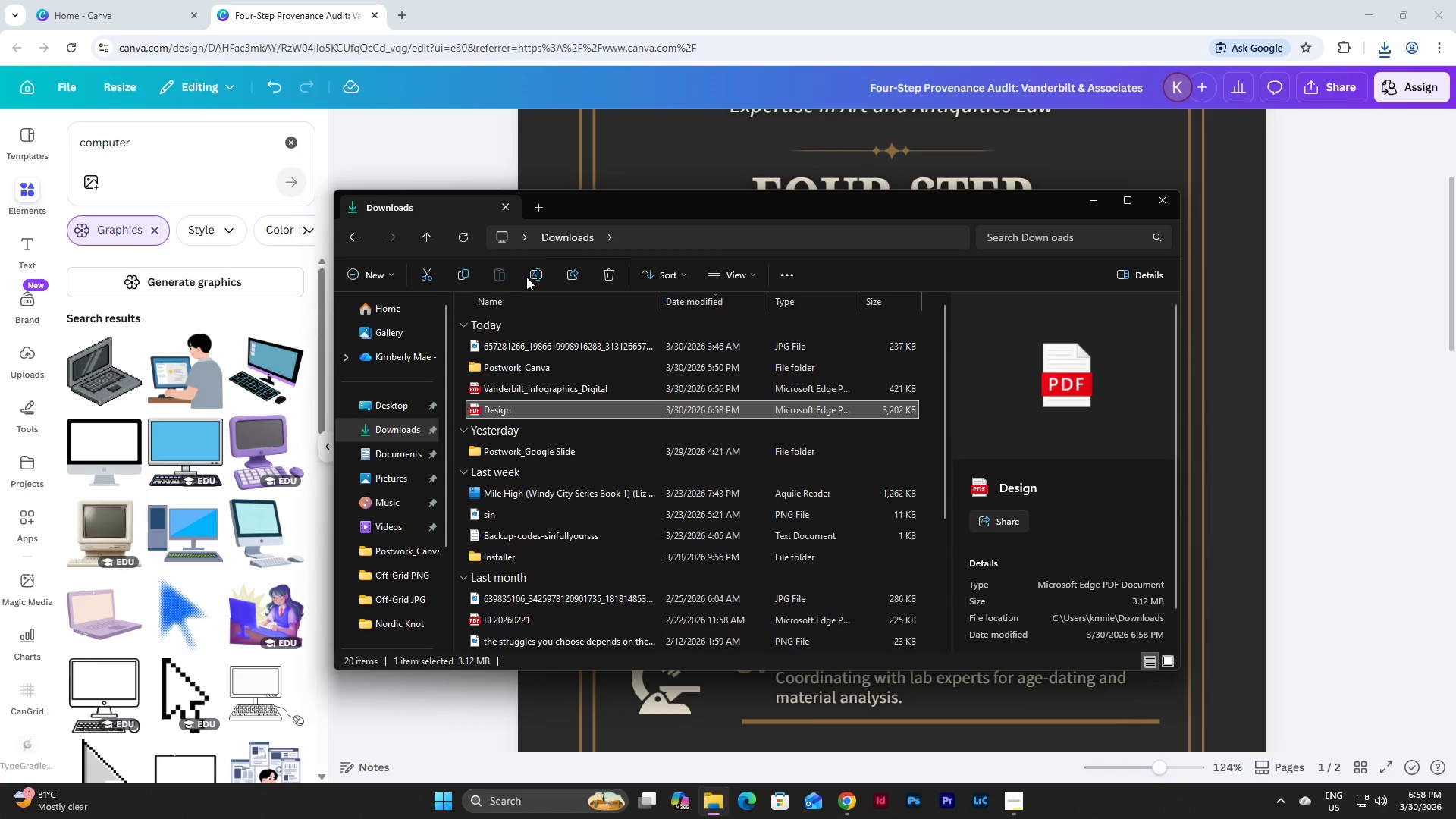 
left_click([540, 277])
 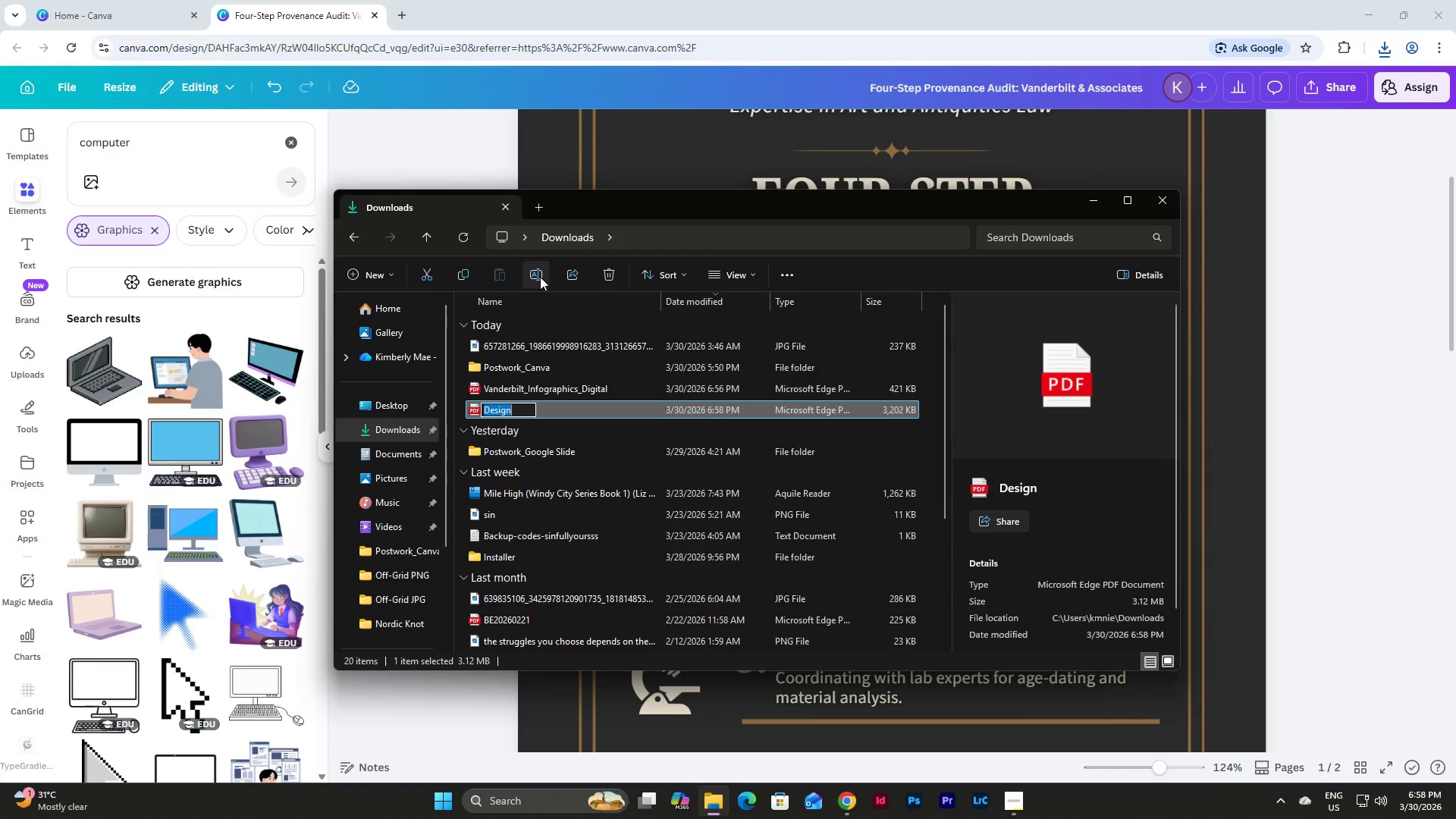 
key(Control+V)
 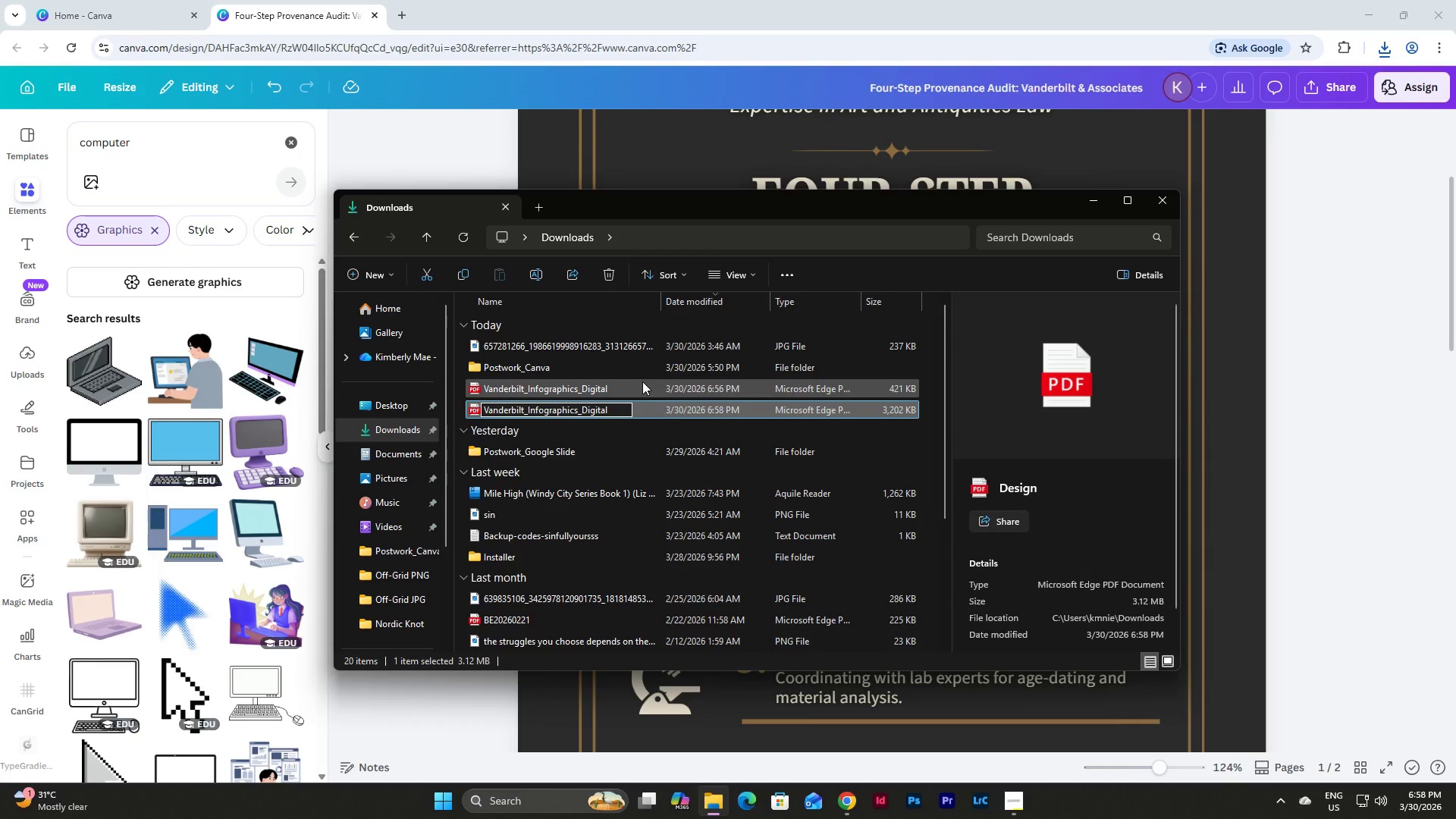 
key(Backspace)
key(Backspace)
key(Backspace)
key(Backspace)
key(Backspace)
key(Backspace)
key(Backspace)
type(Print)
 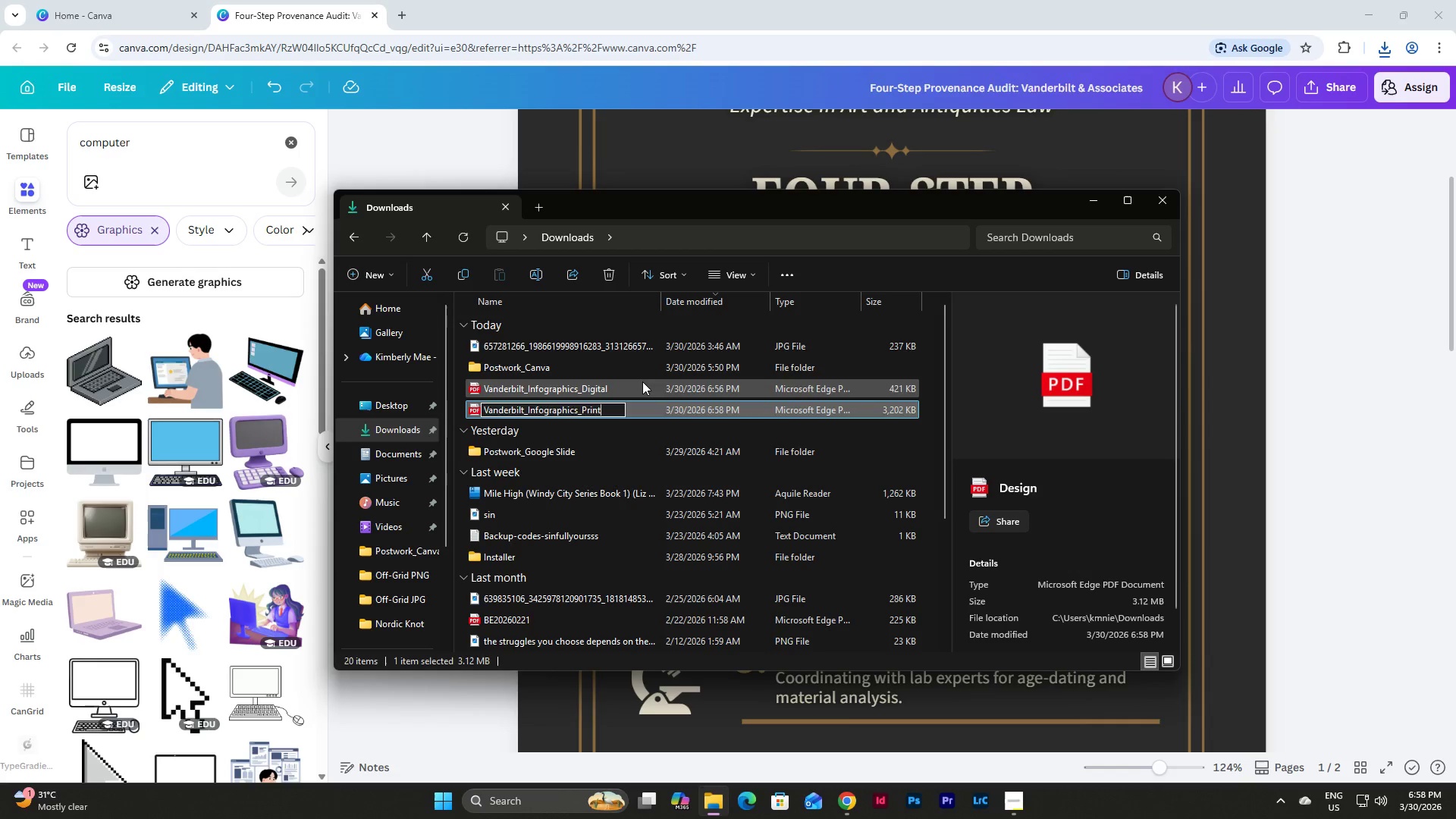 
key(Enter)
 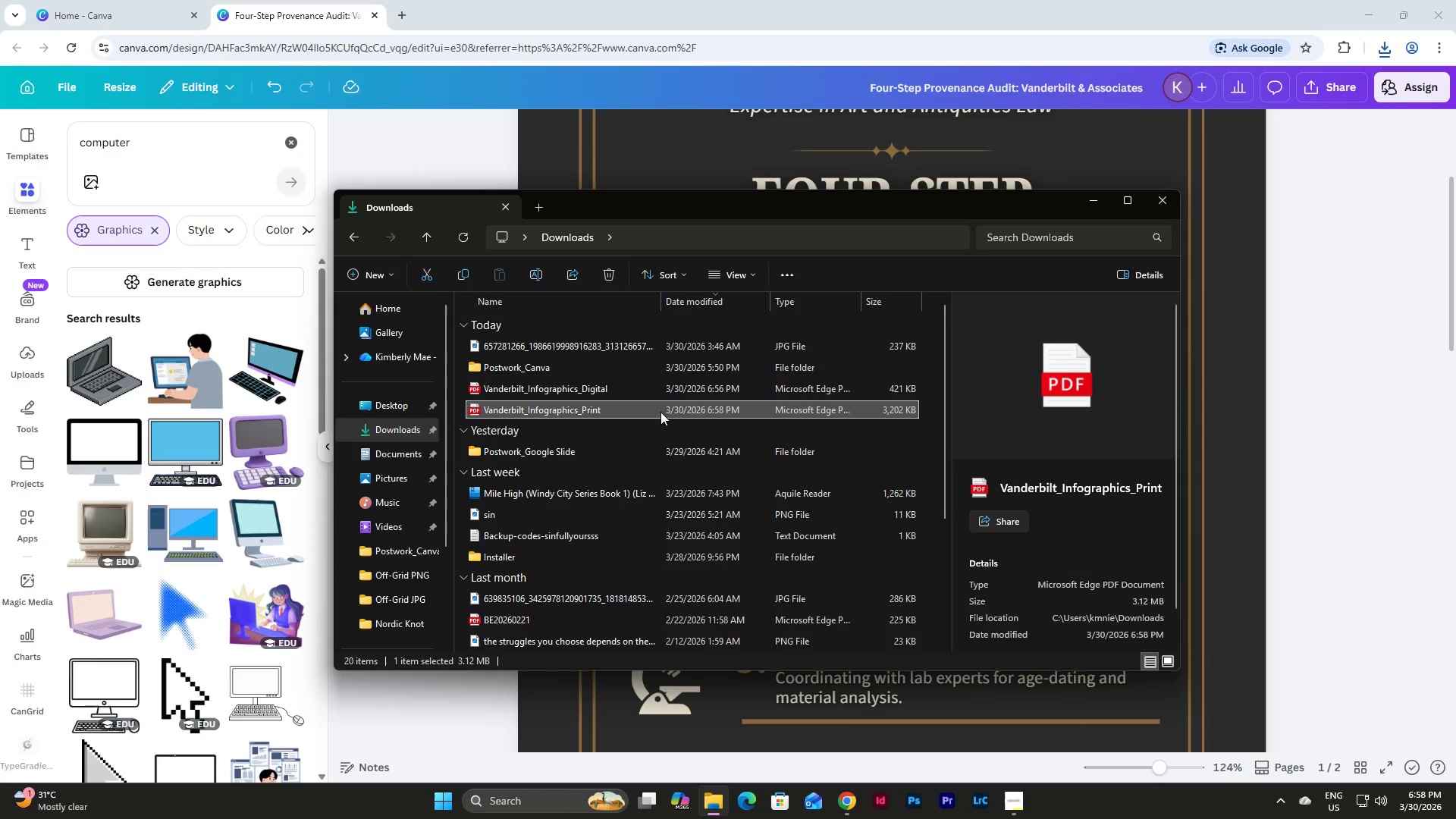 
double_click([661, 412])
 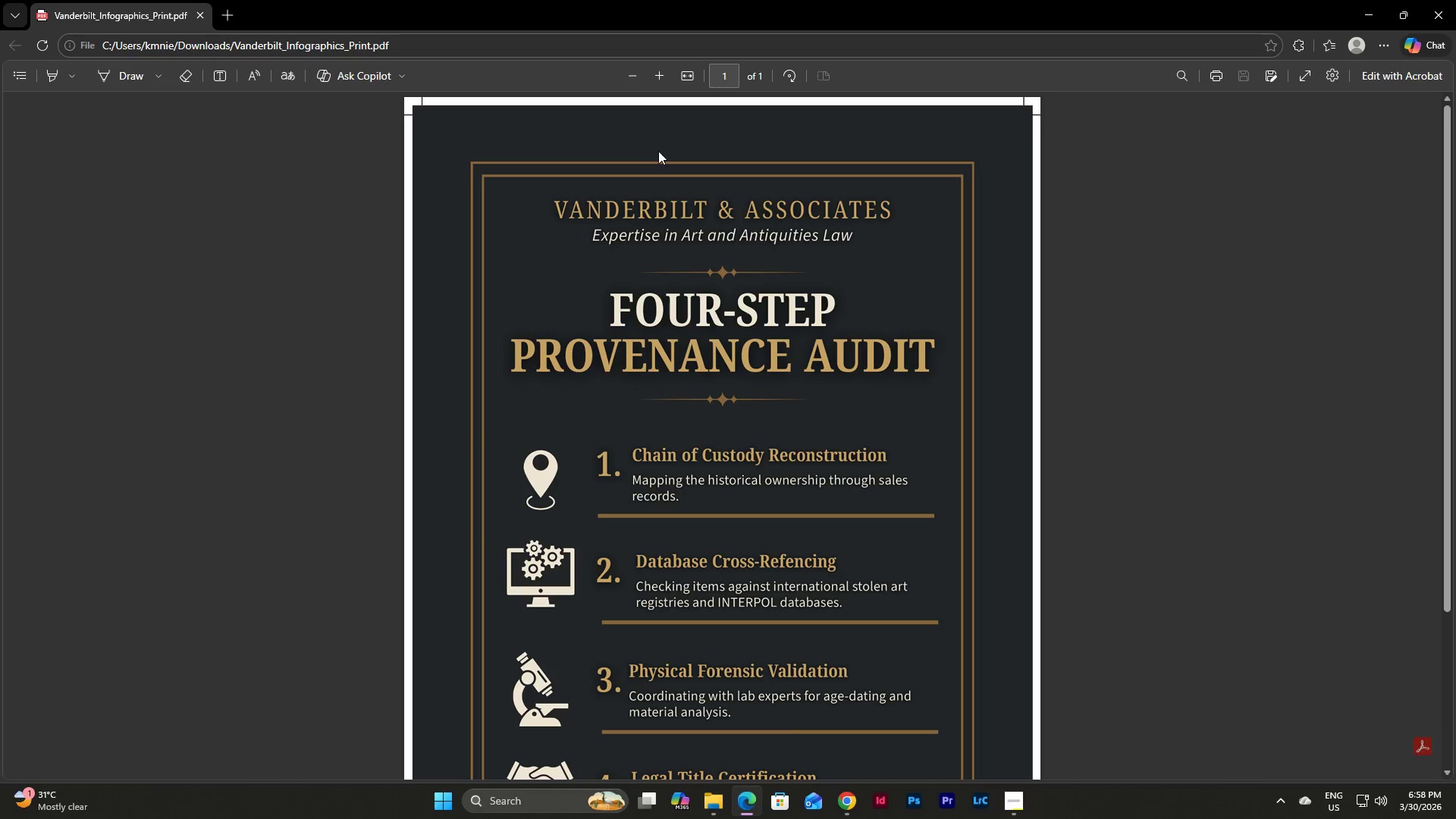 
left_click([632, 74])
 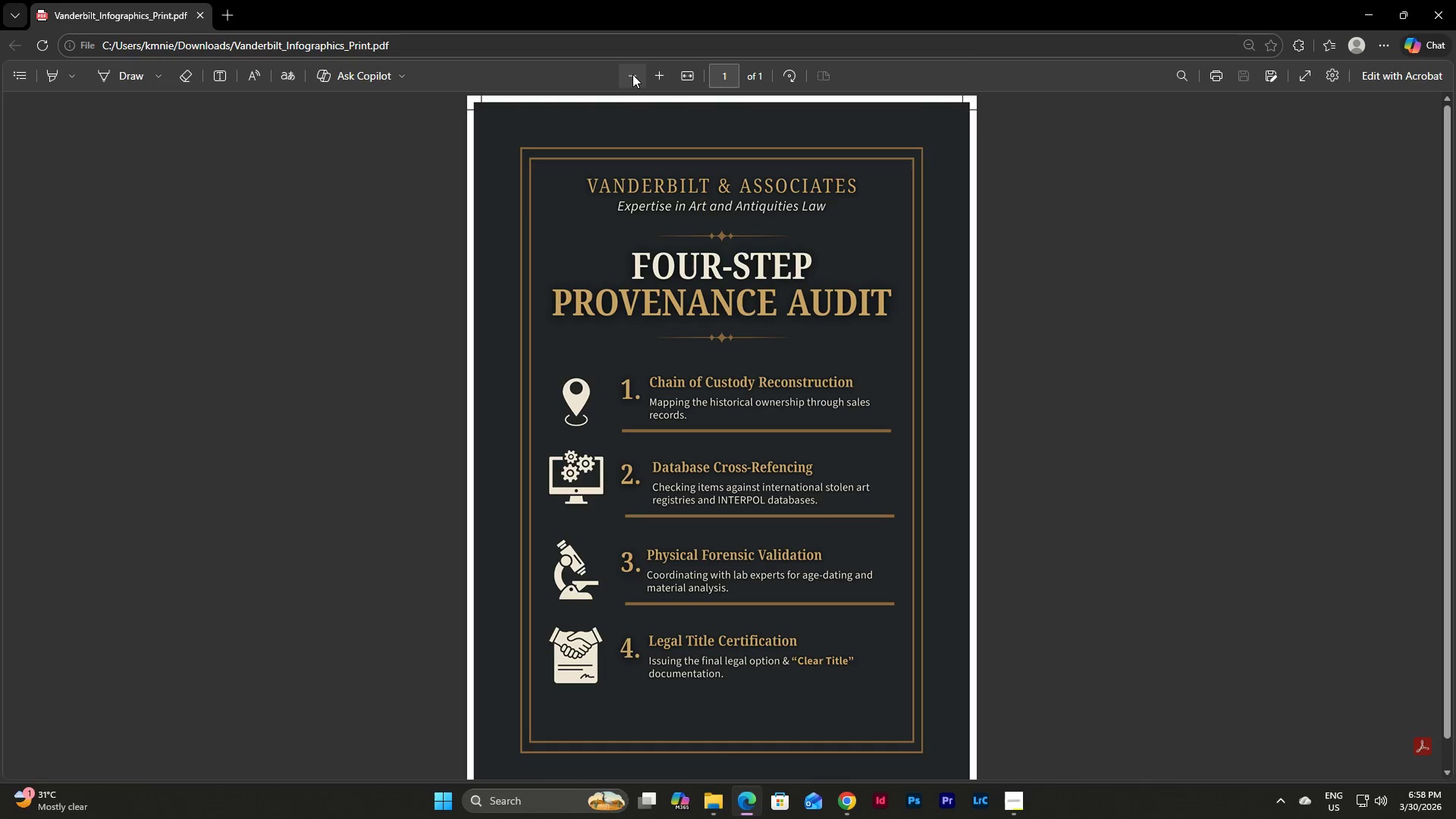 
double_click([632, 74])
 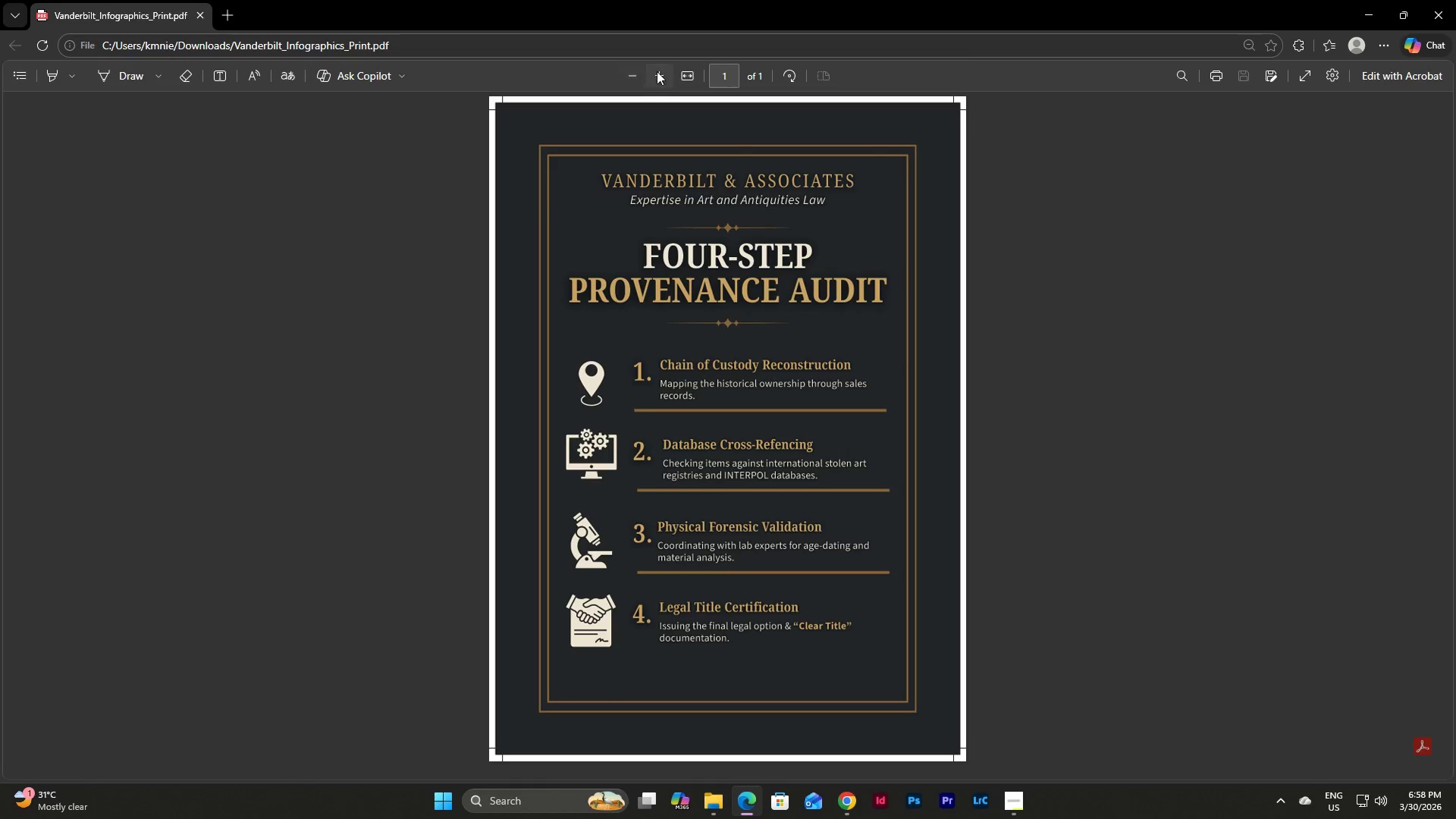 
left_click([657, 71])
 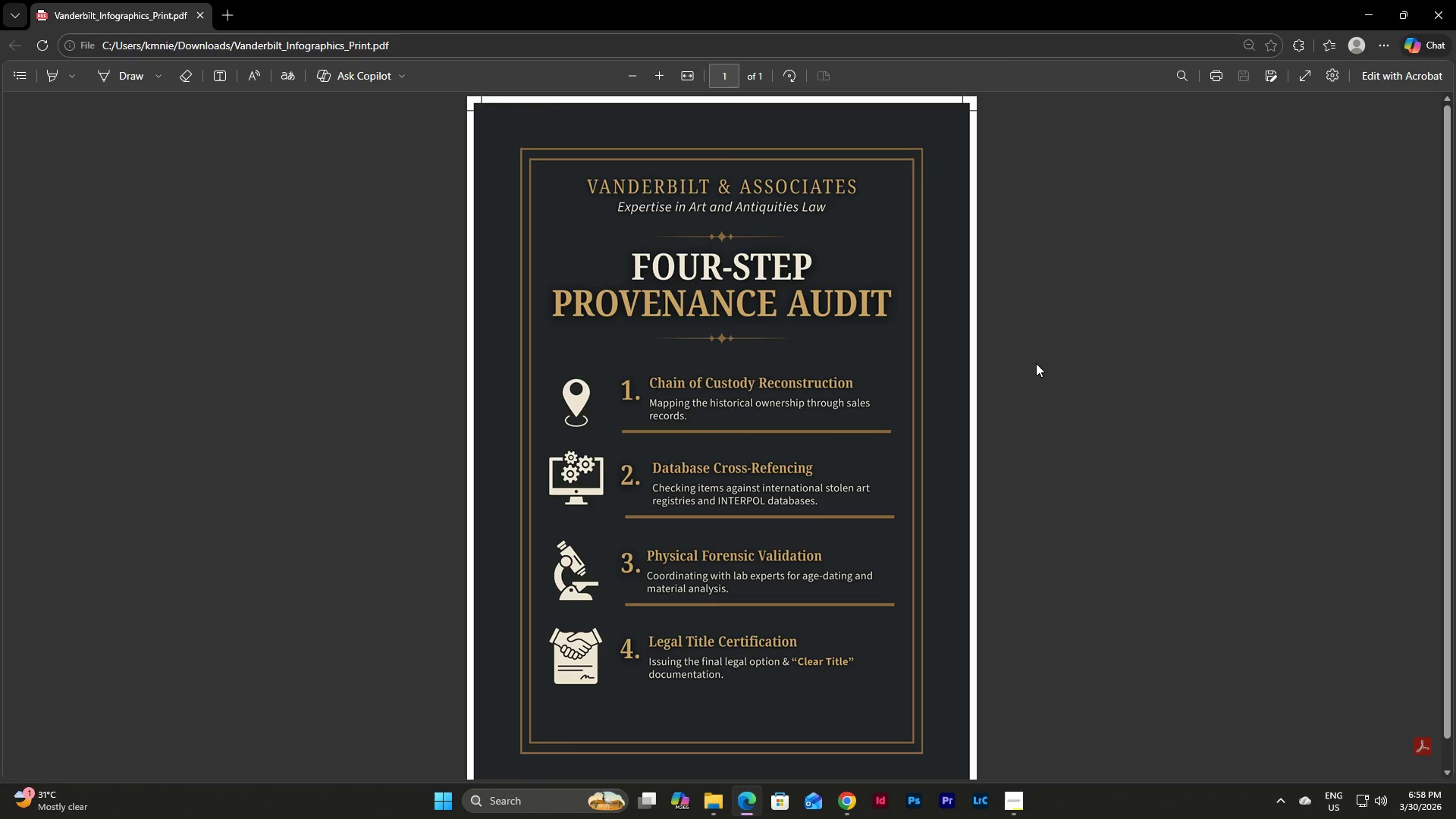 
scroll: coordinate [1036, 363], scroll_direction: down, amount: 1.0
 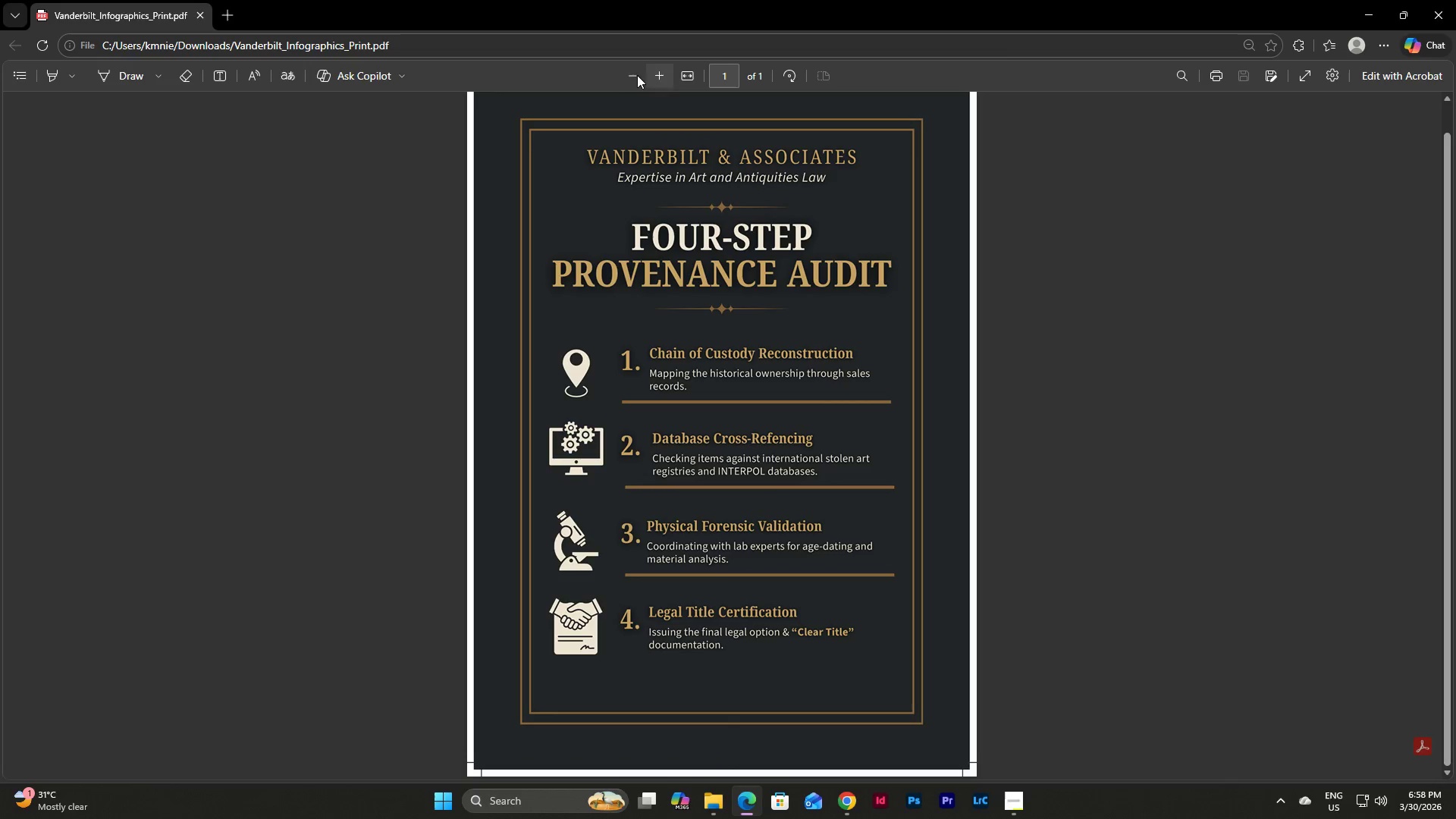 
double_click([626, 75])
 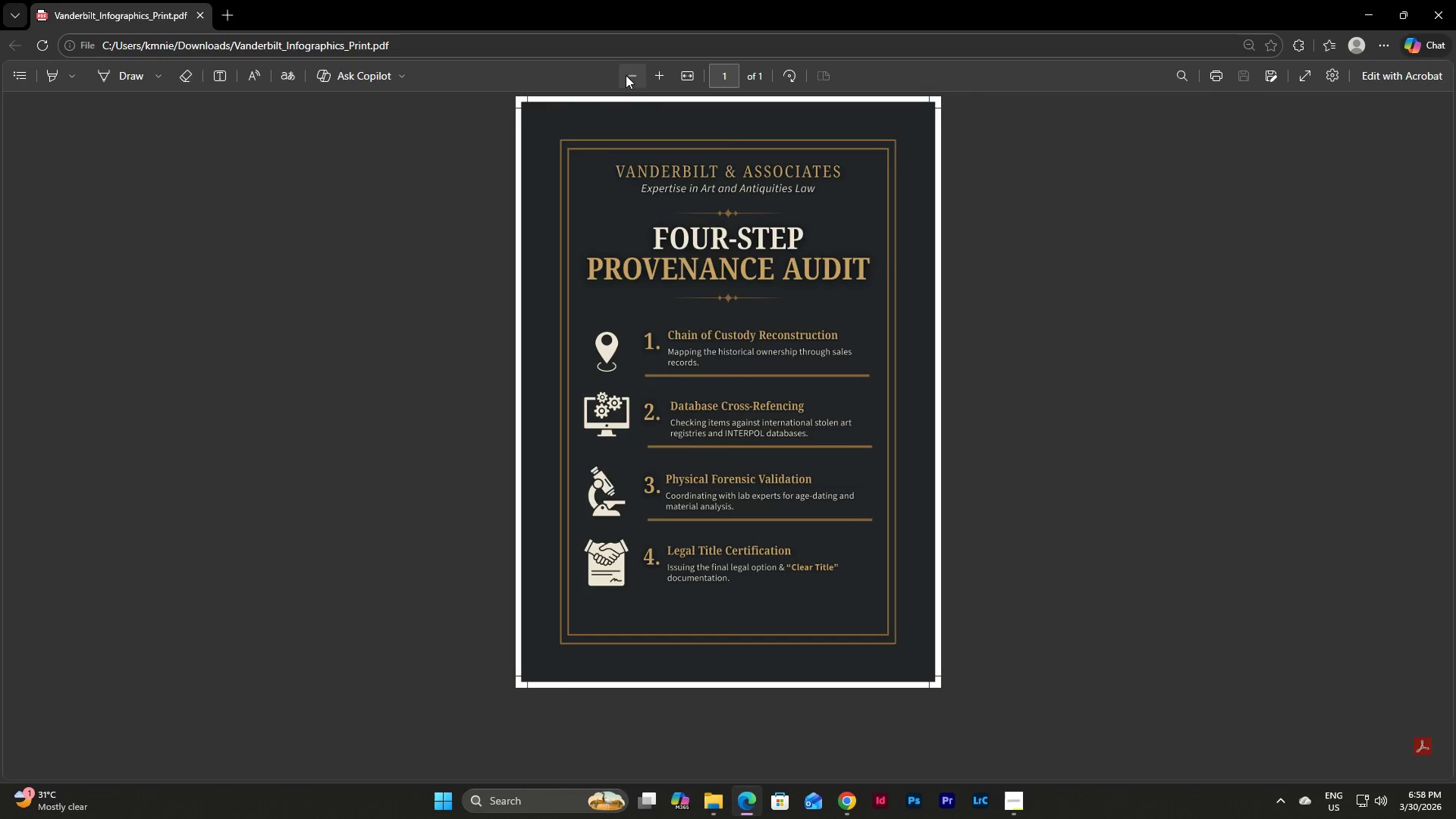 
triple_click([626, 75])
 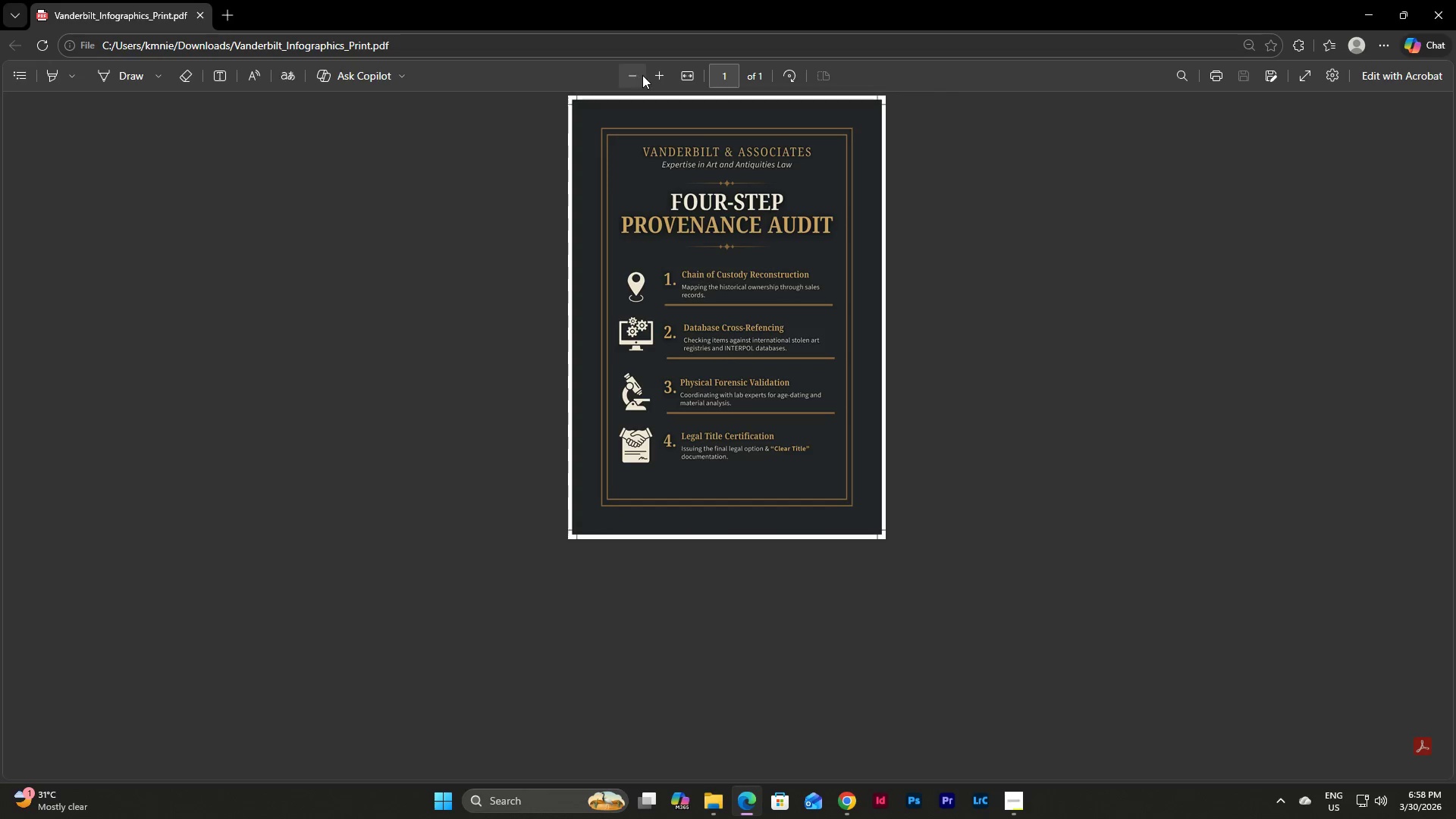 
left_click([642, 75])
 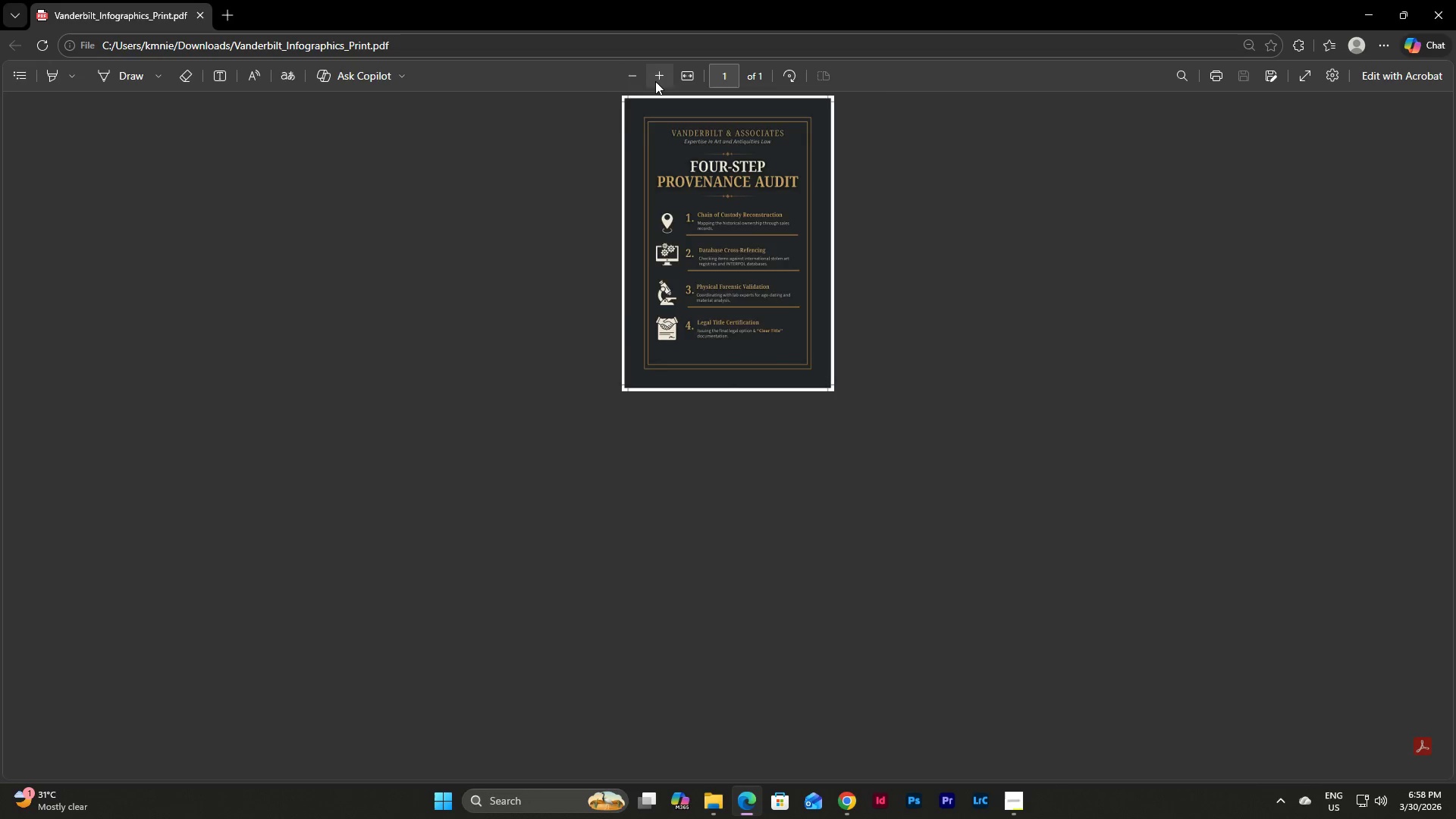 
double_click([655, 81])
 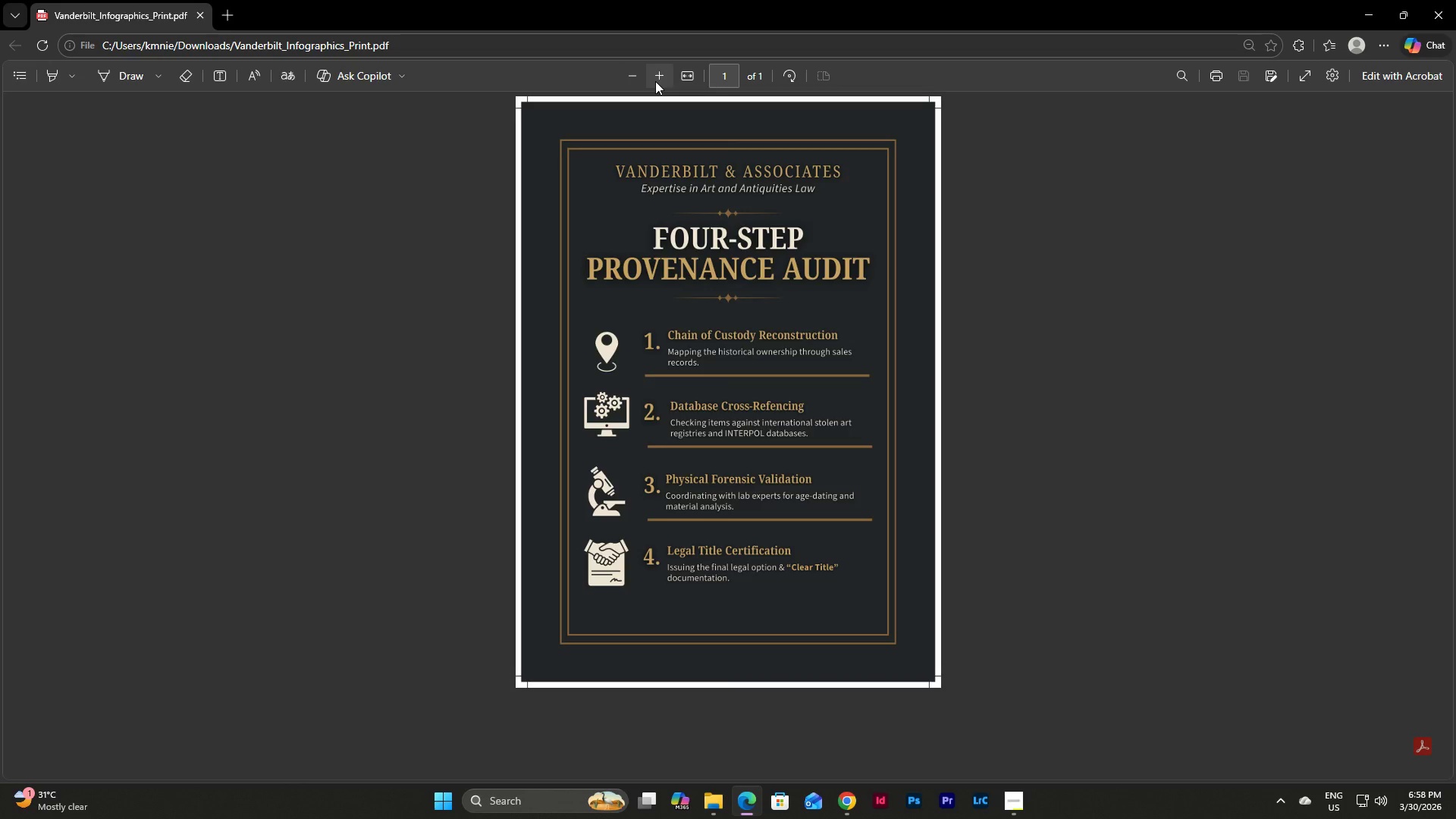 
triple_click([655, 81])
 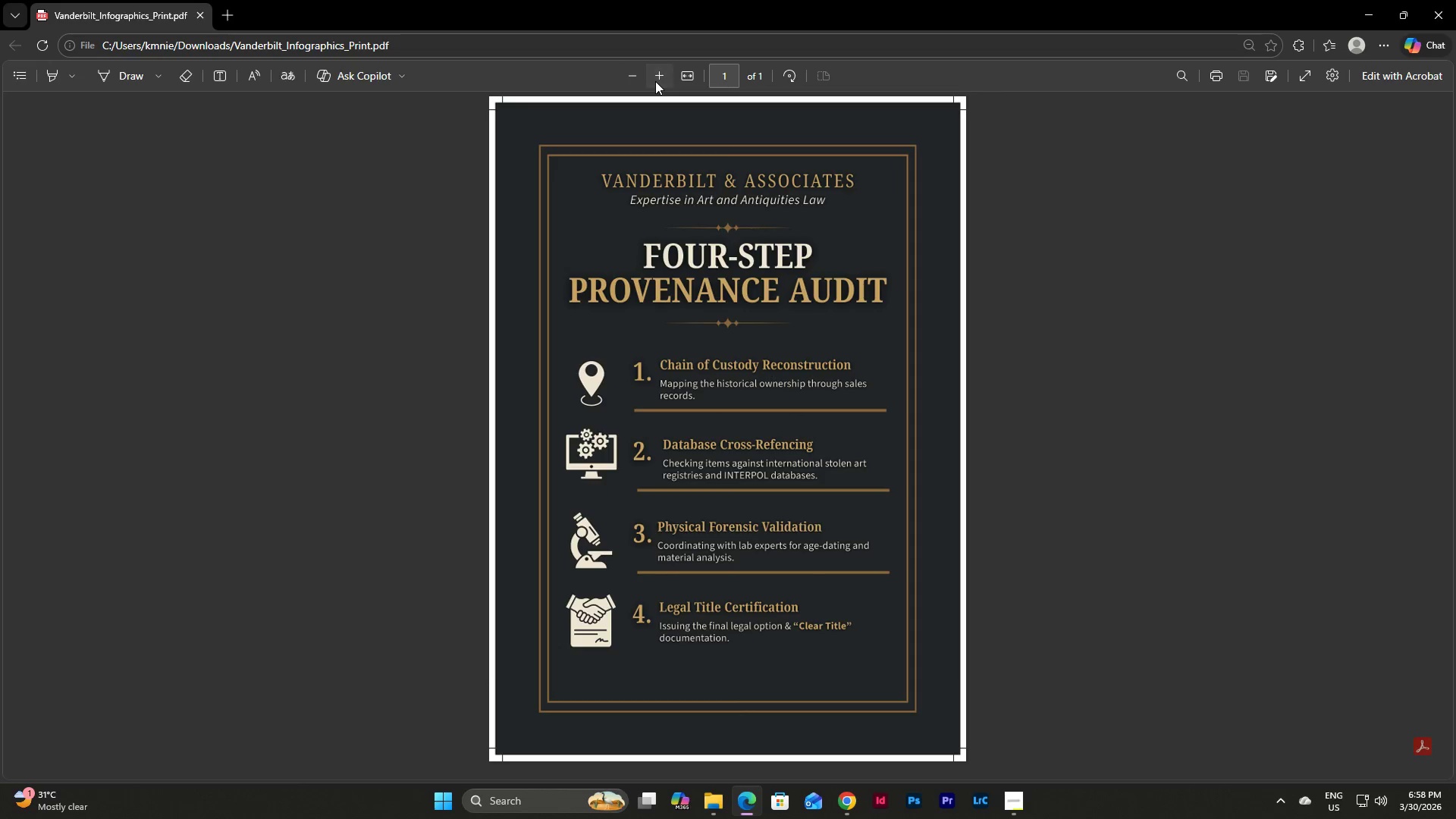 
triple_click([655, 81])
 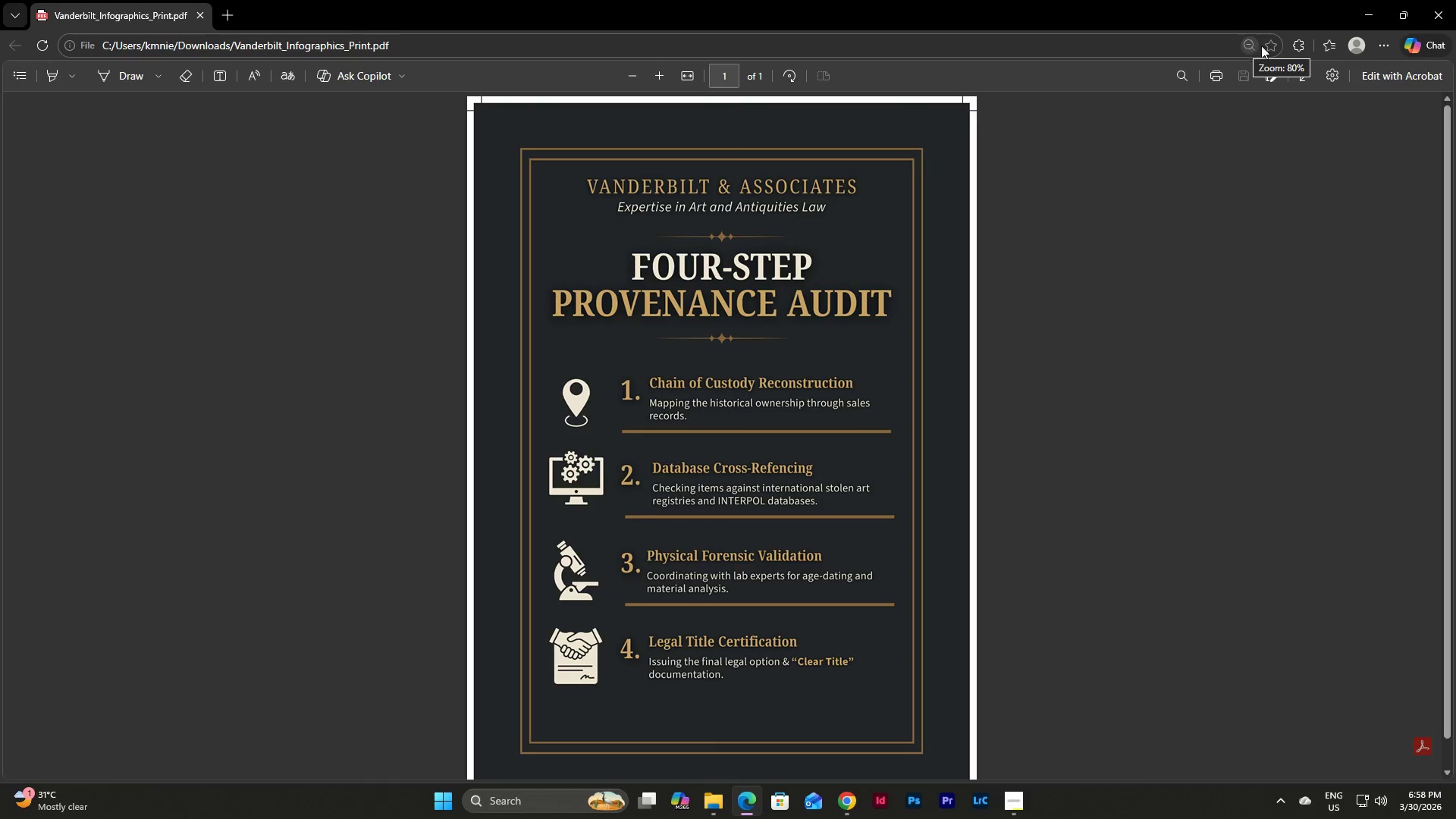 
mouse_move([1413, 17])
 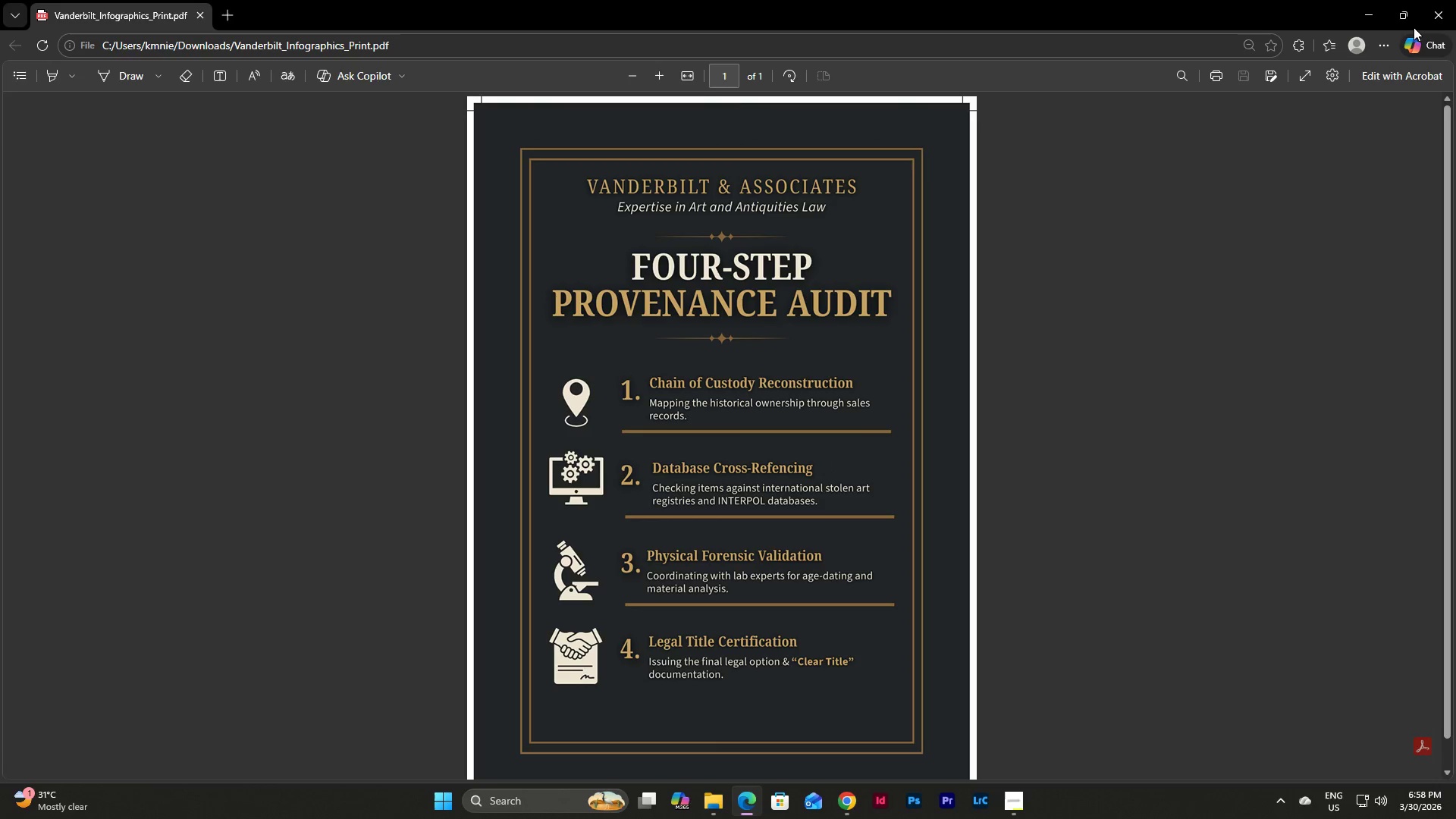 
left_click([1433, 15])
 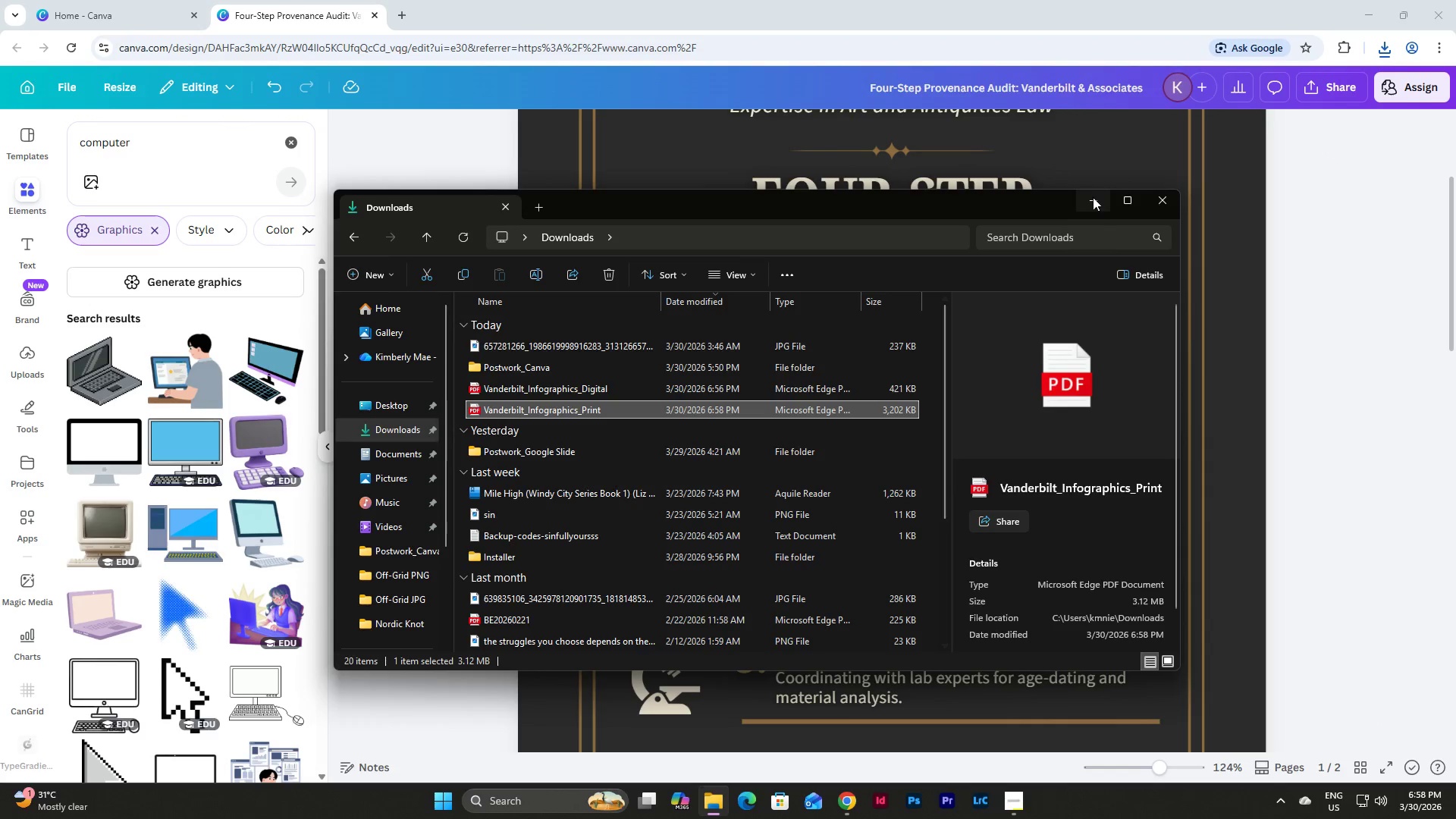 
left_click([1091, 199])
 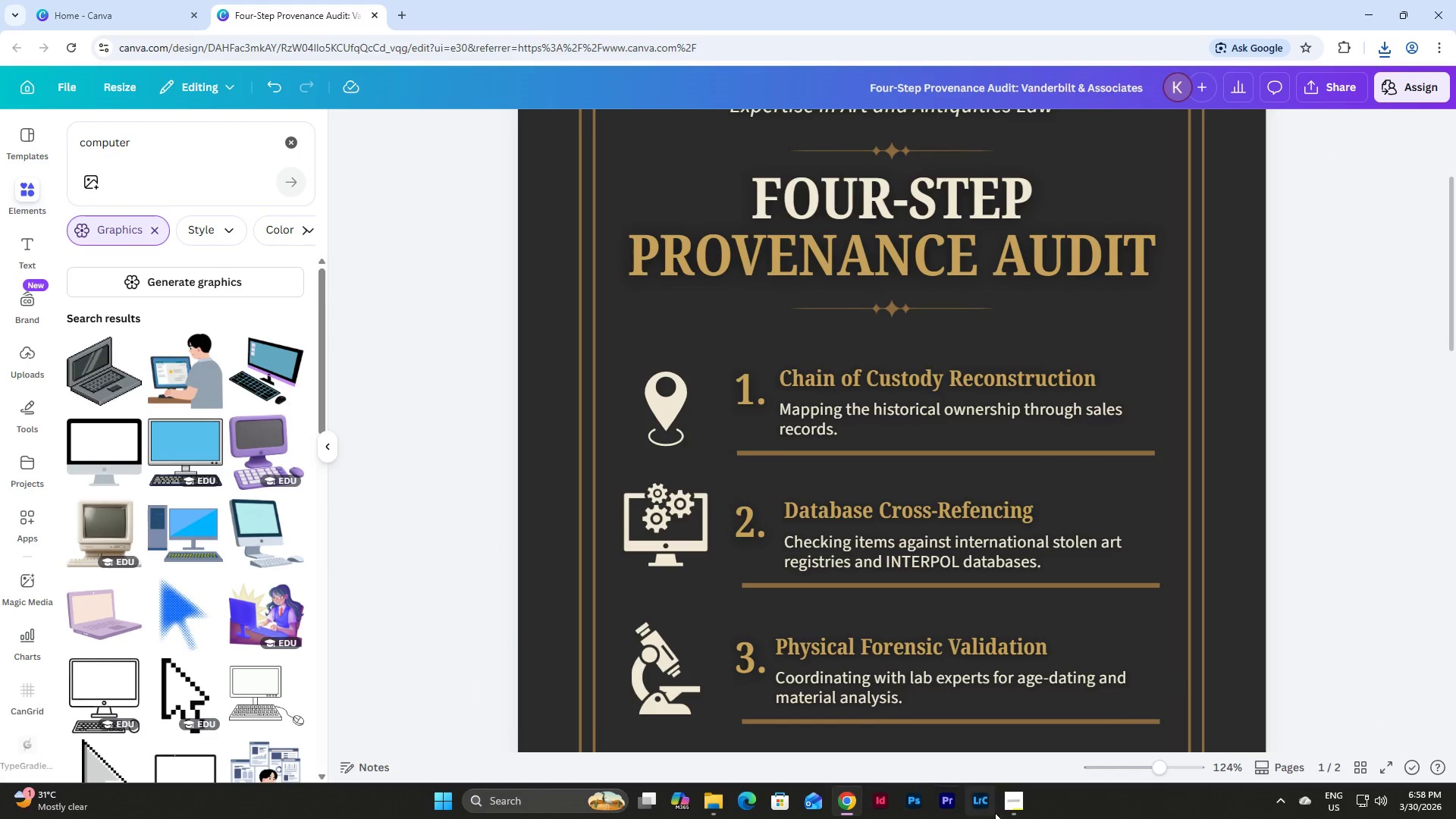 
left_click([1012, 800])